 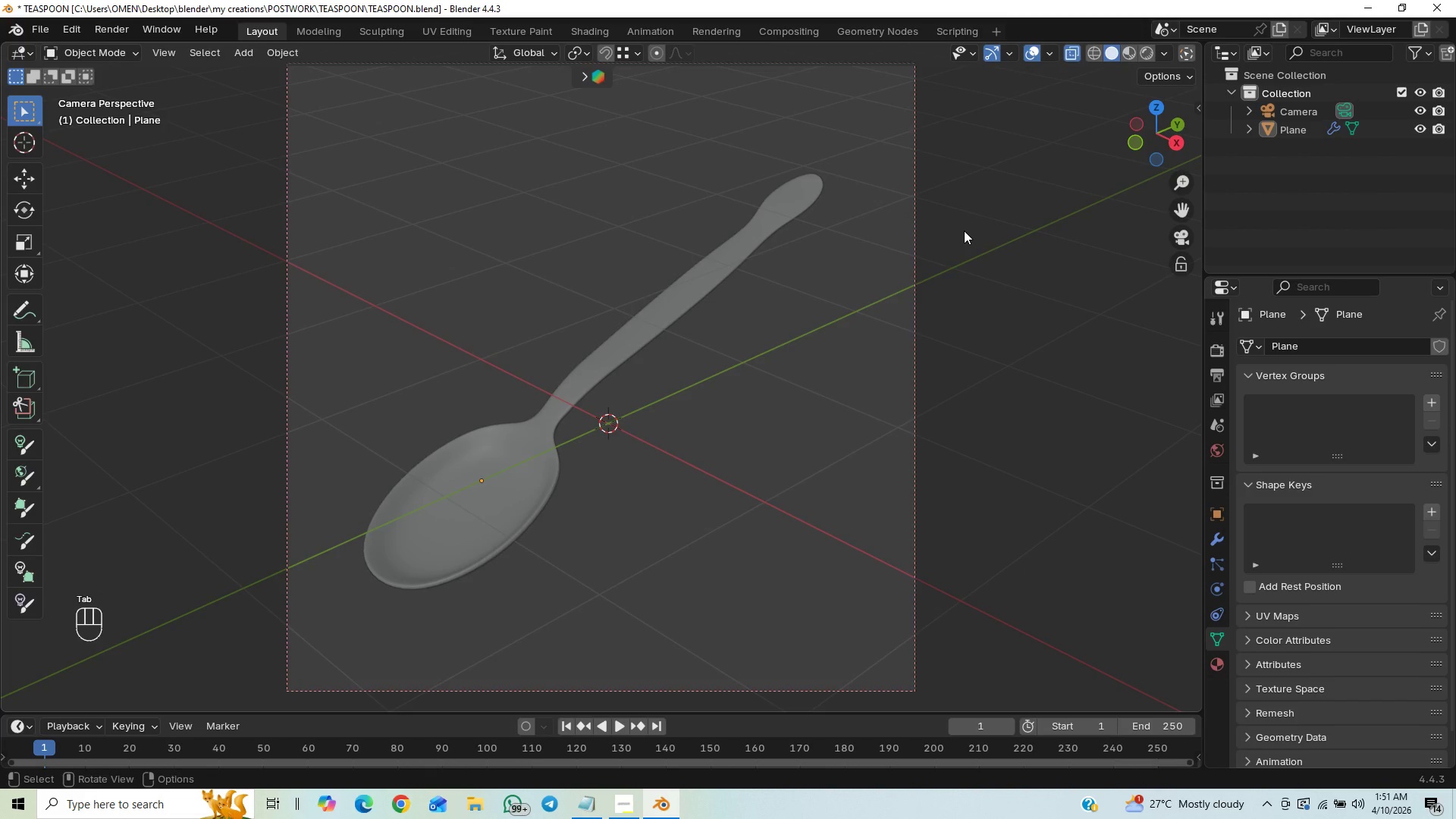 
key(Tab)
 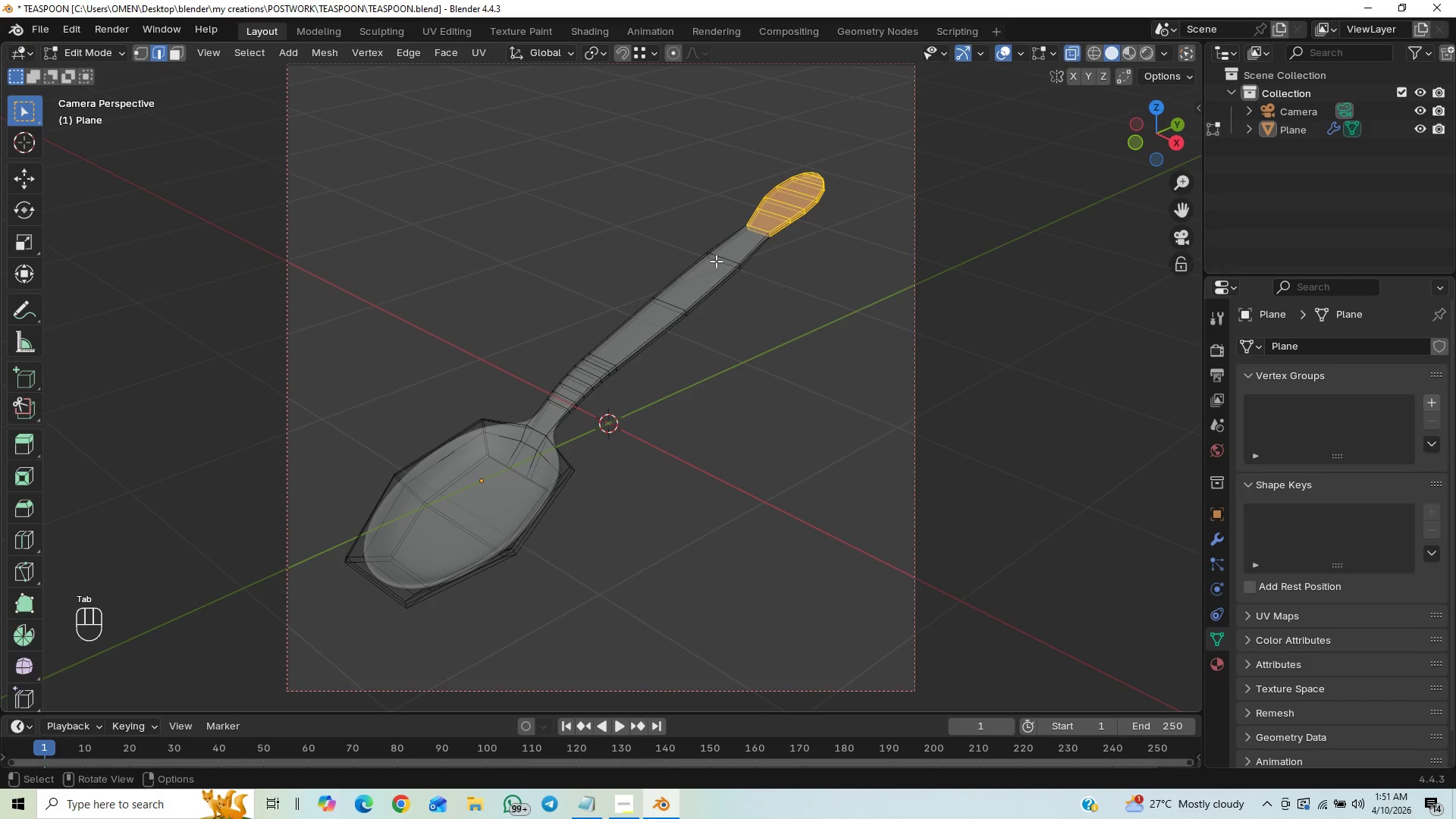 
left_click([719, 259])
 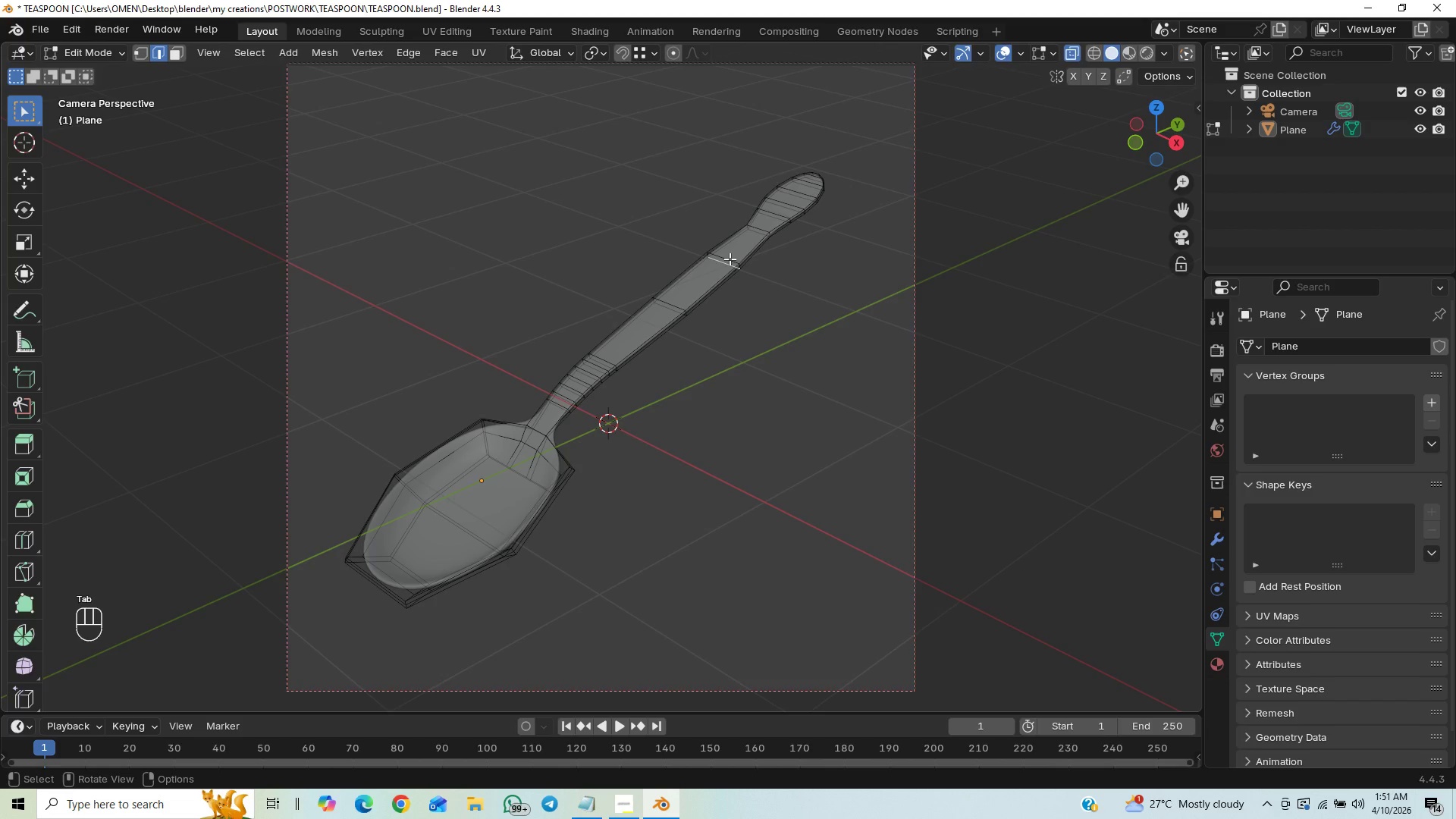 
hold_key(key=AltLeft, duration=0.48)
left_click([730, 259])
 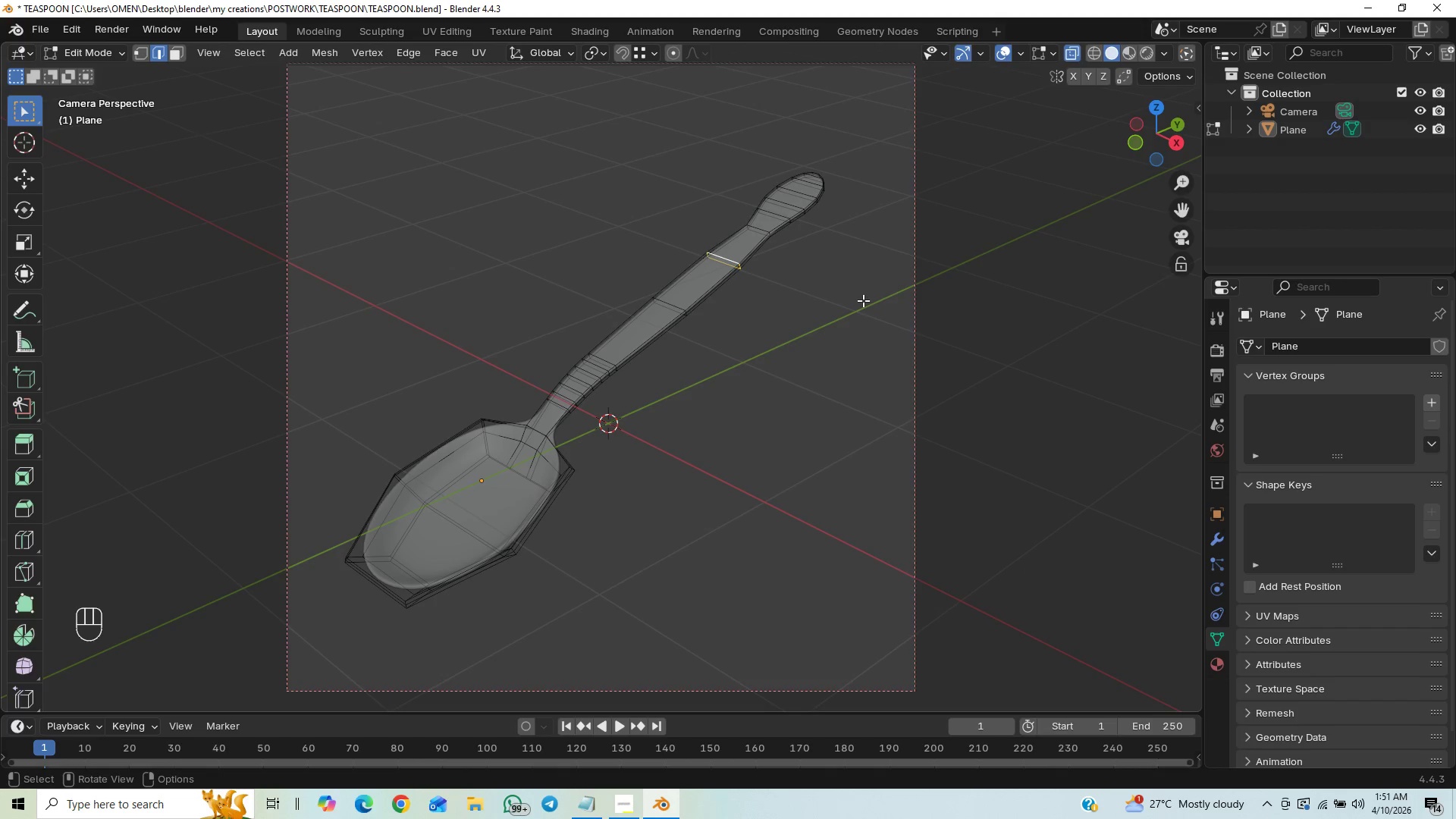 
key(S)
 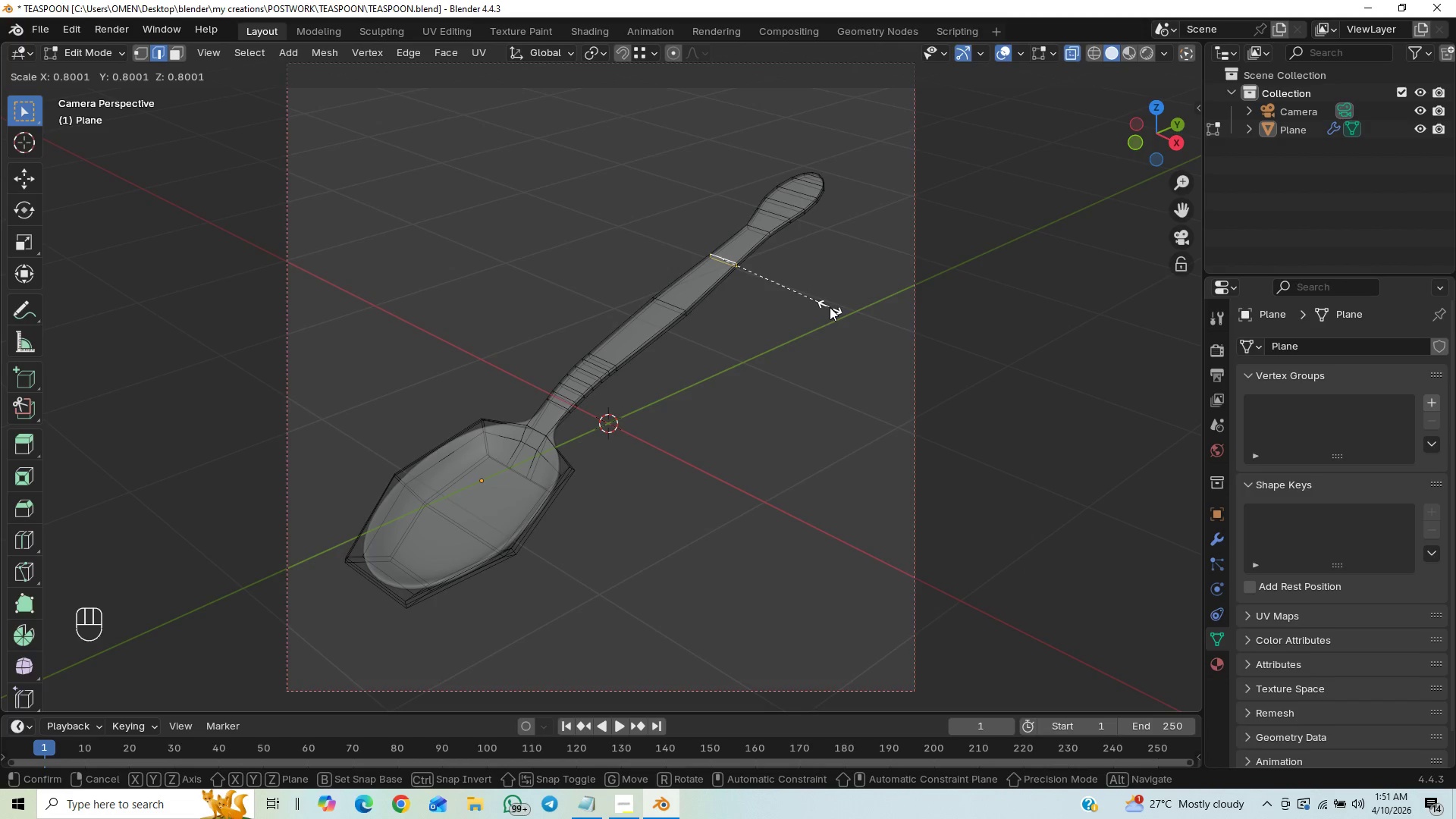 
left_click([828, 308])
 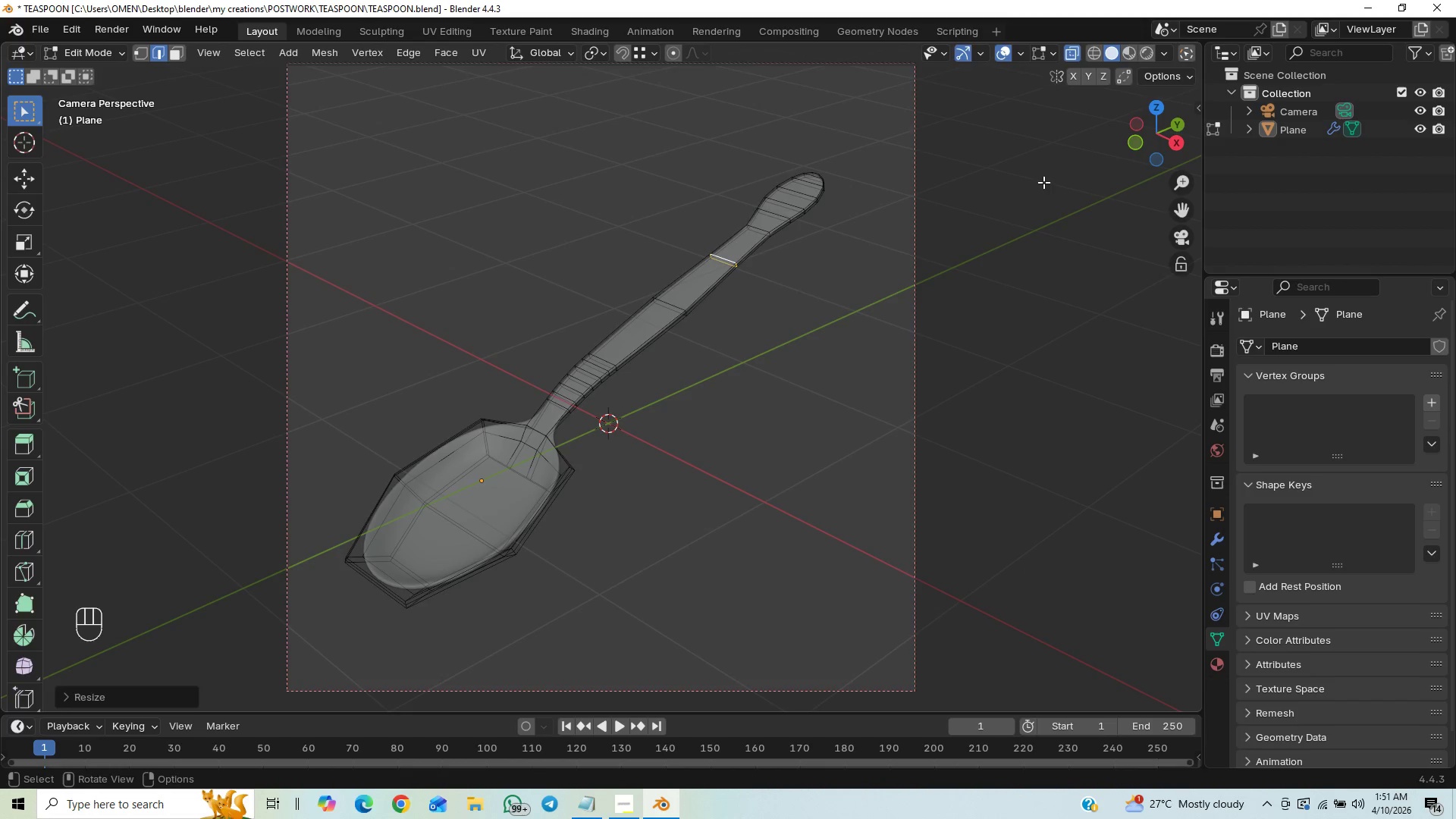 
key(Tab)
 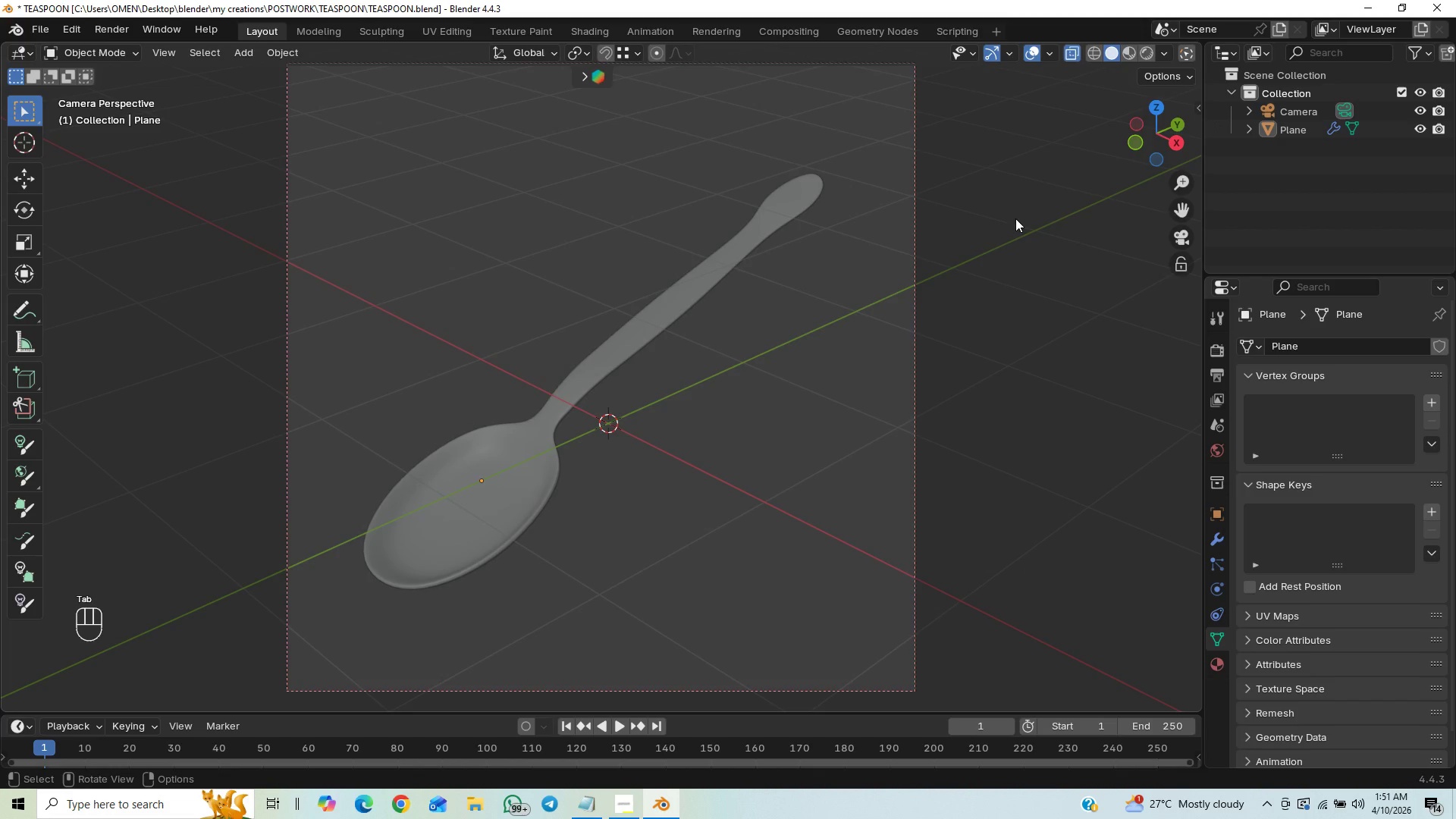 
hold_key(key=ControlLeft, duration=1.51)
 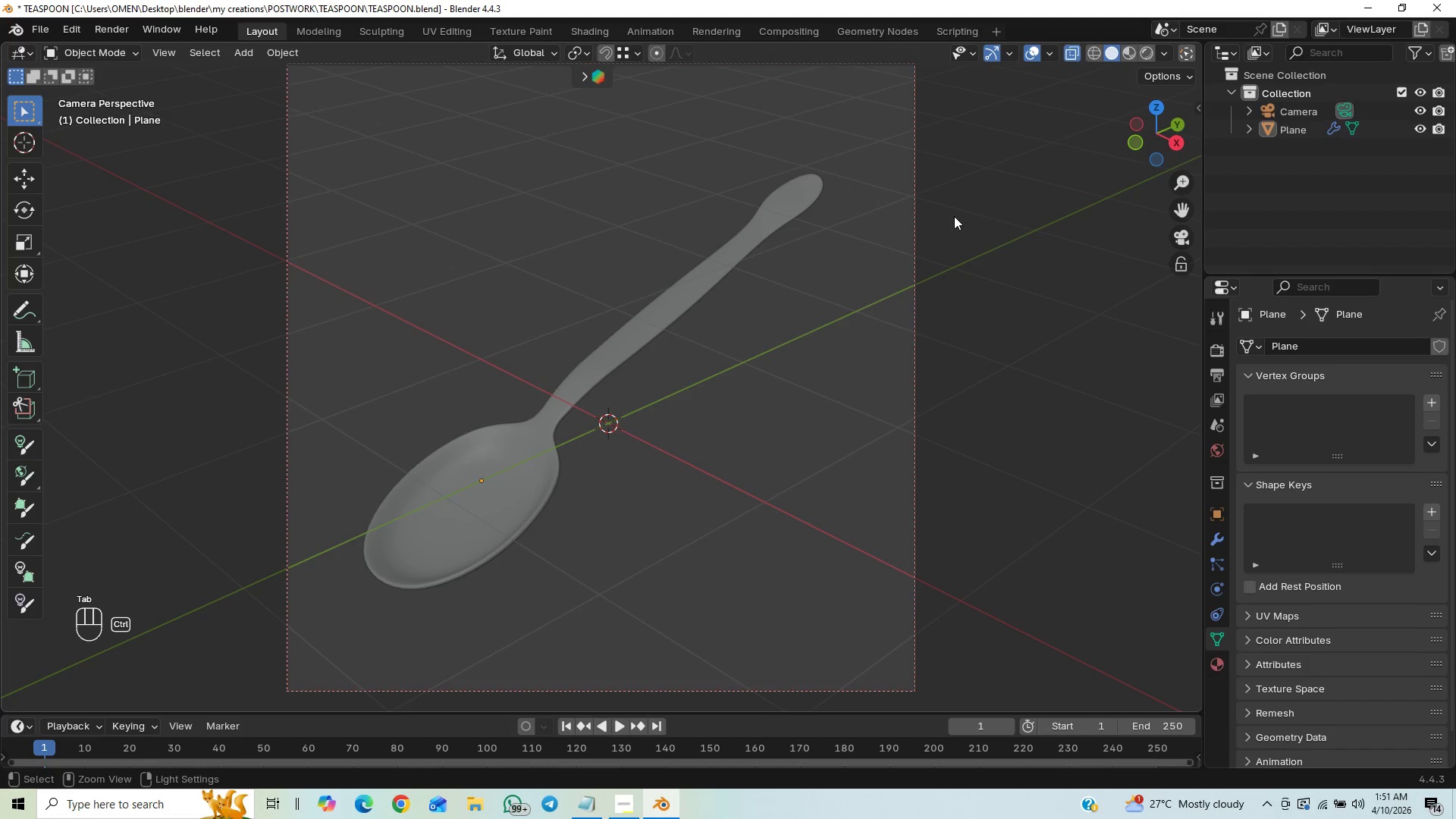 
hold_key(key=ControlLeft, duration=1.52)
 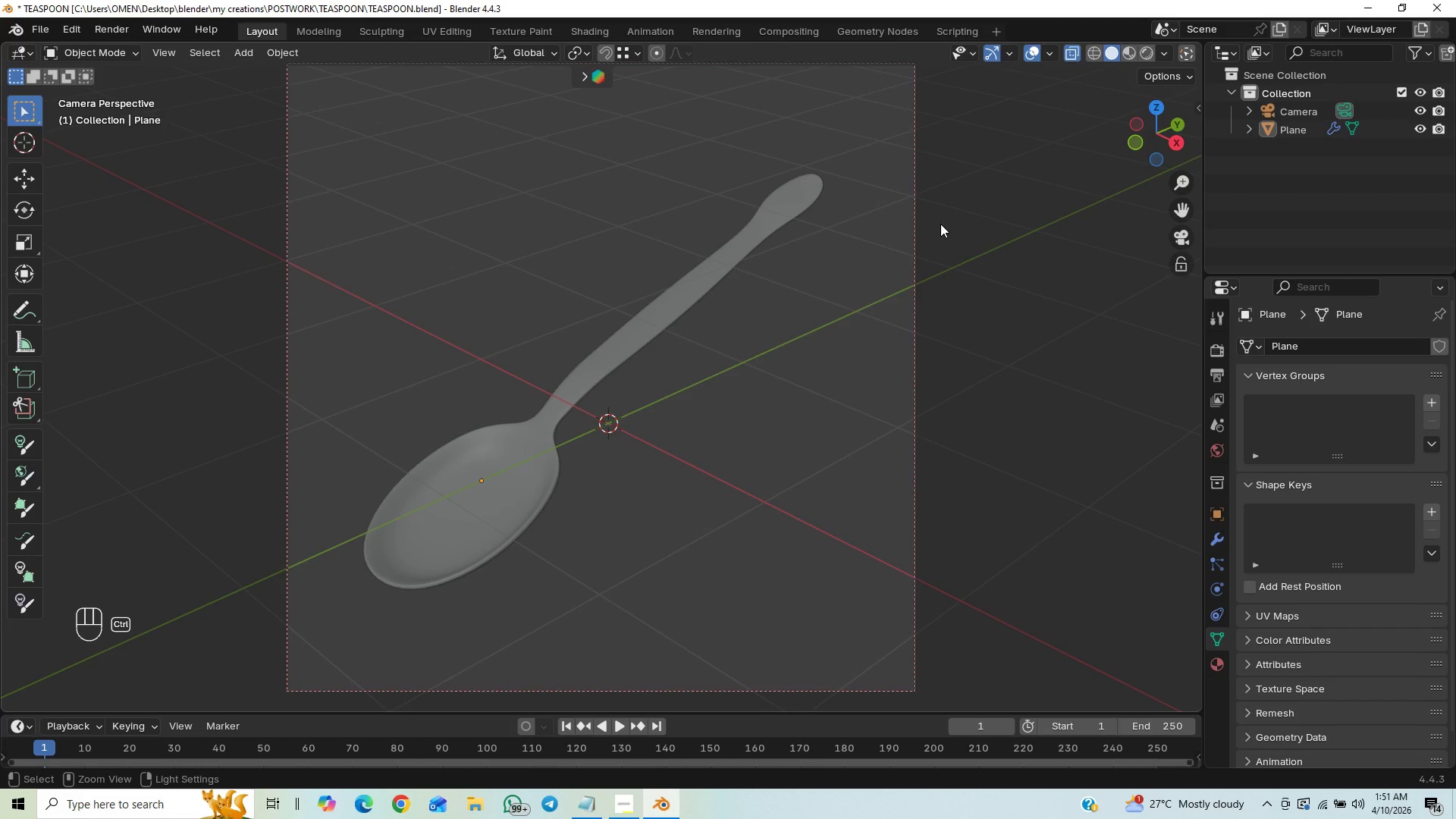 
key(Control+S)
 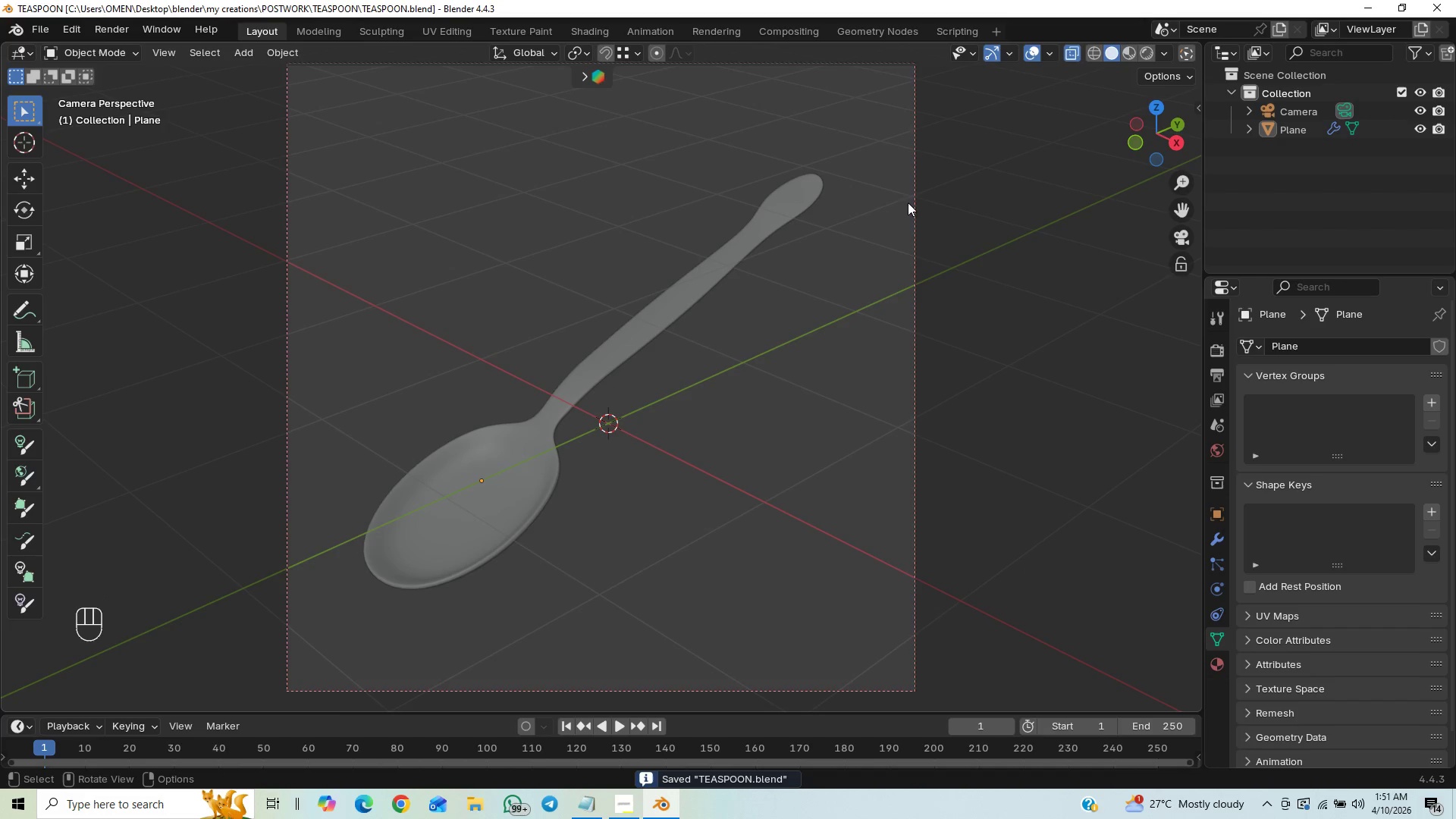 
key(Tab)
 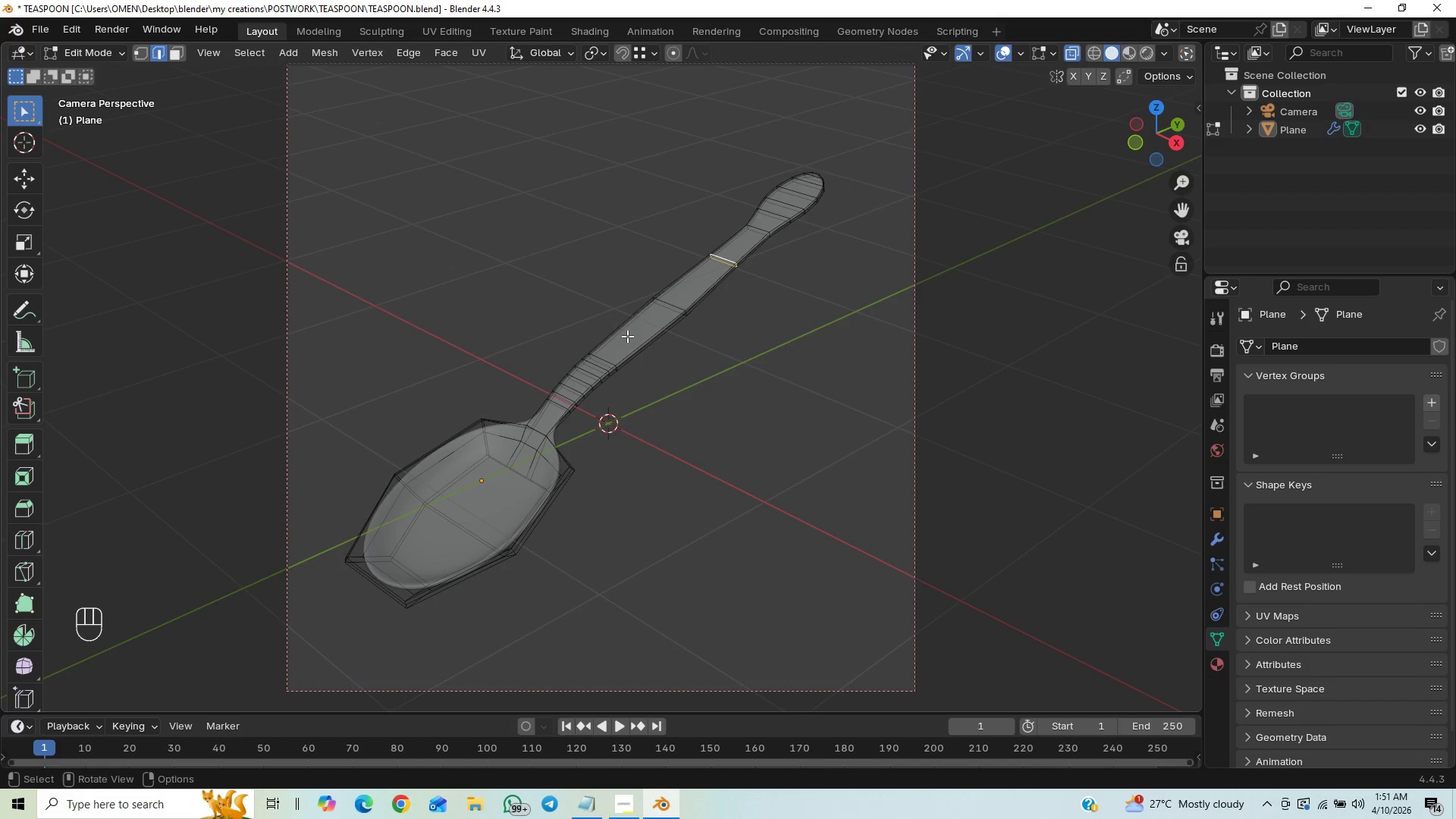 
wait(7.97)
 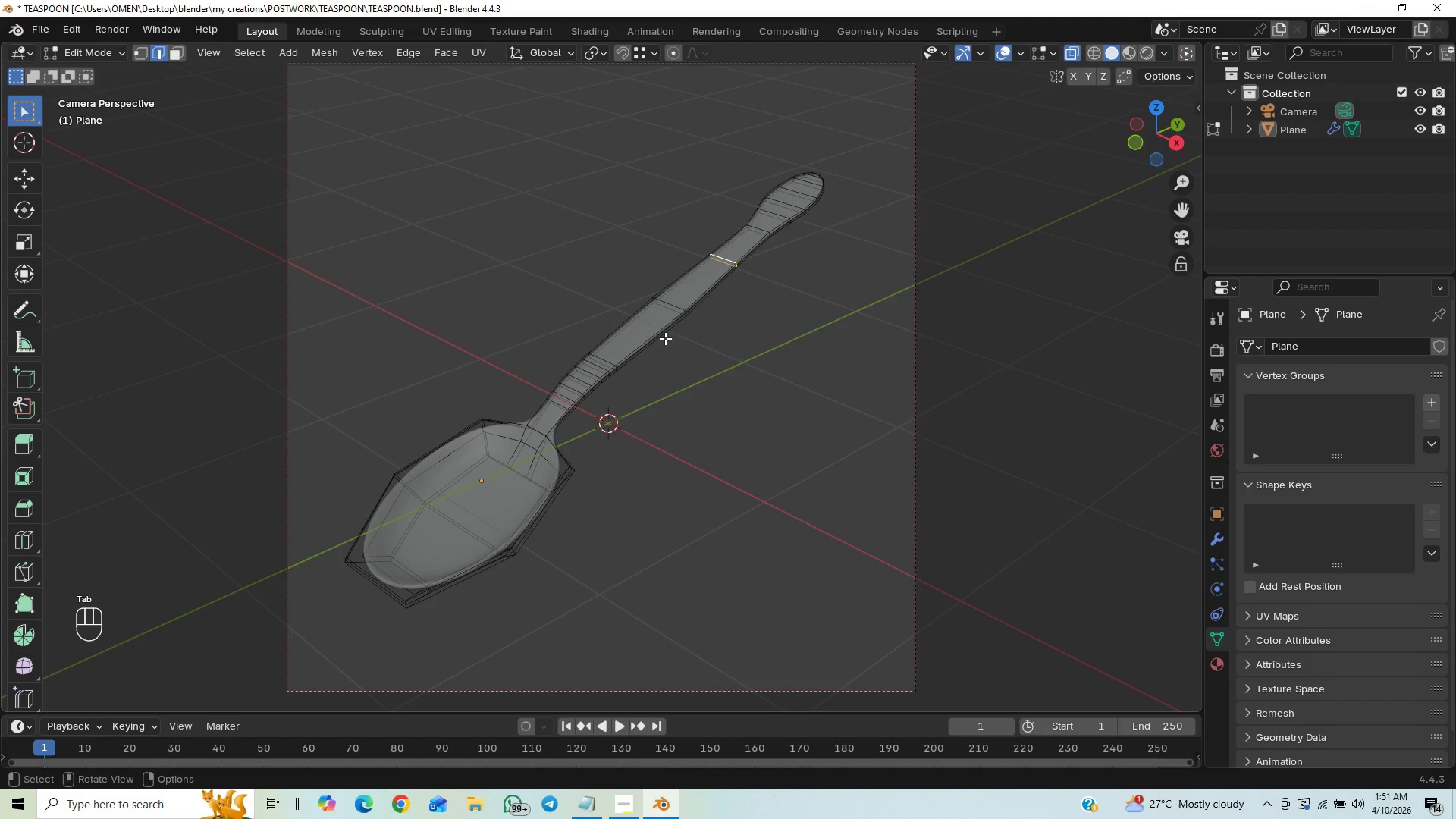 
key(Control+S)
 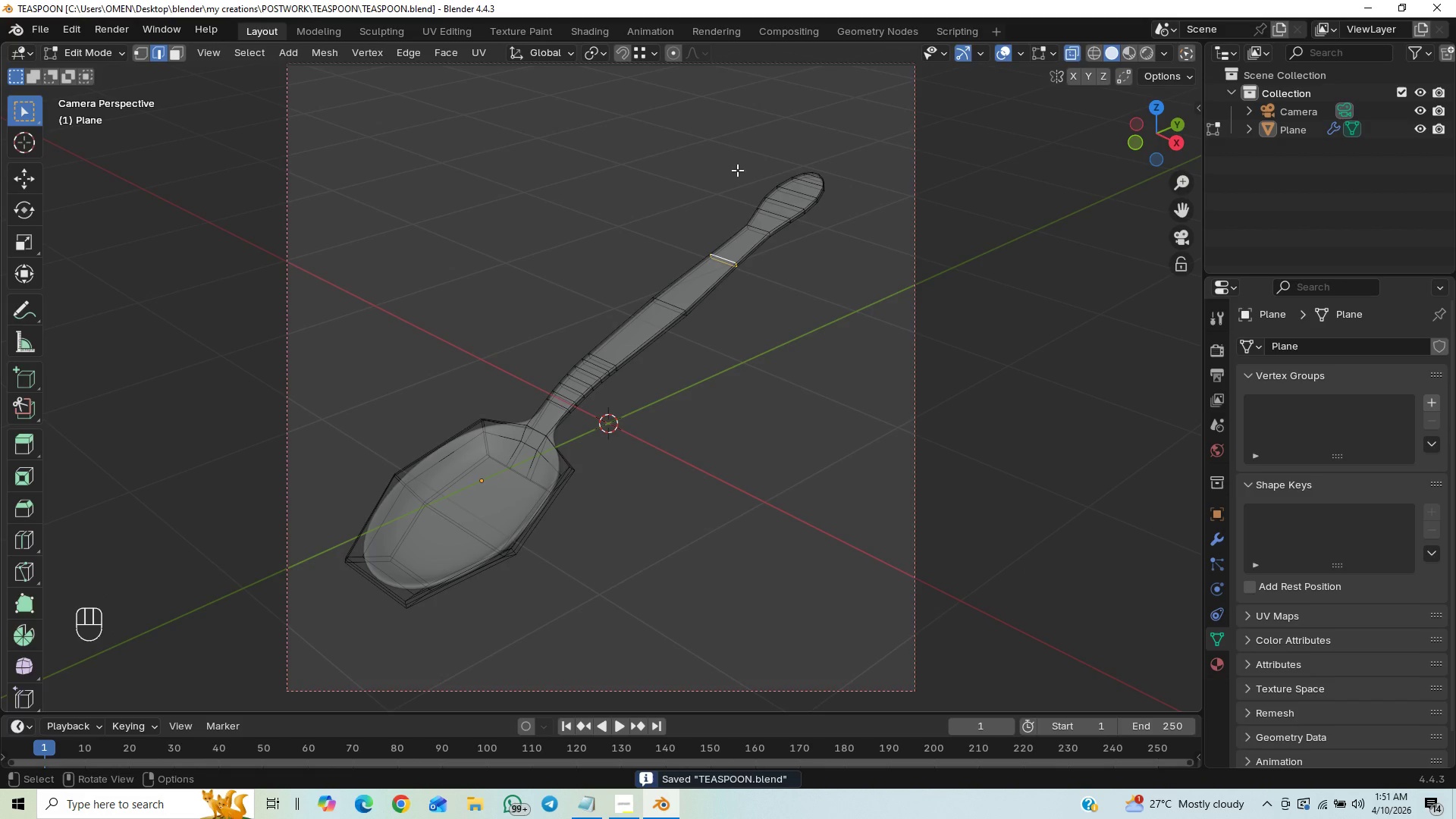 
wait(5.88)
 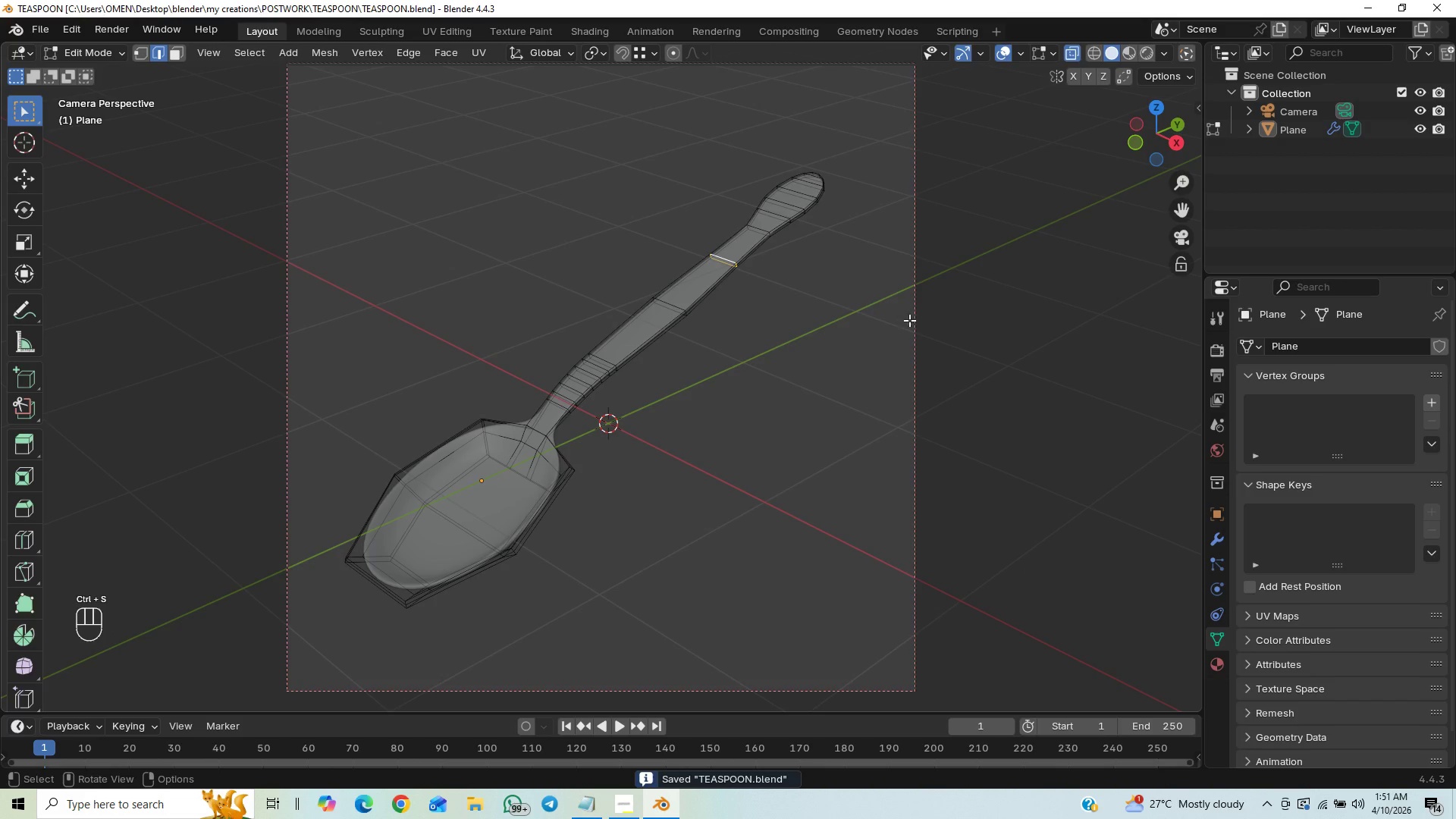 
left_click_drag(start_coordinate=[818, 232], to_coordinate=[780, 180])
 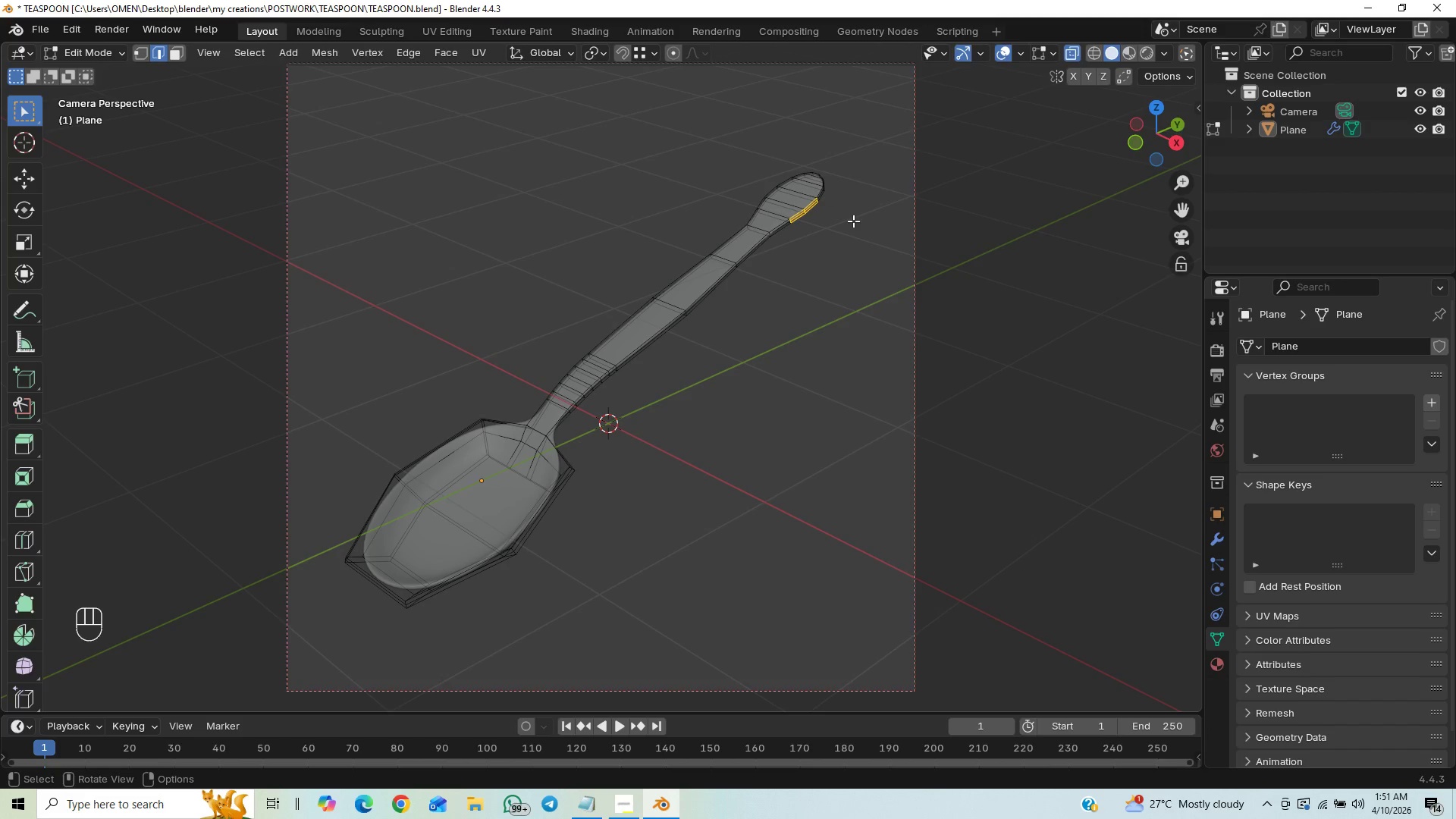 
left_click_drag(start_coordinate=[855, 225], to_coordinate=[752, 144])
 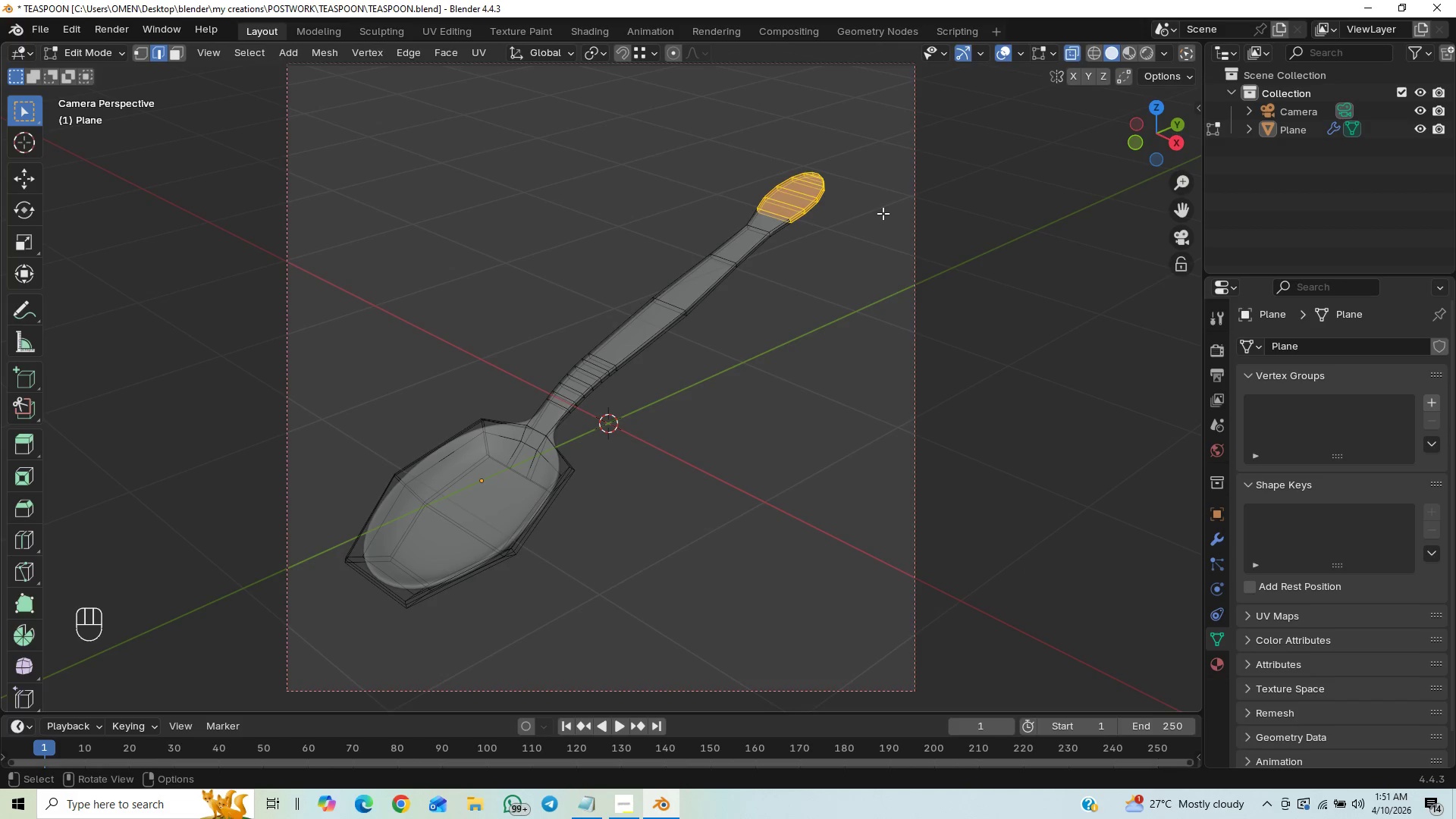 
key(S)
 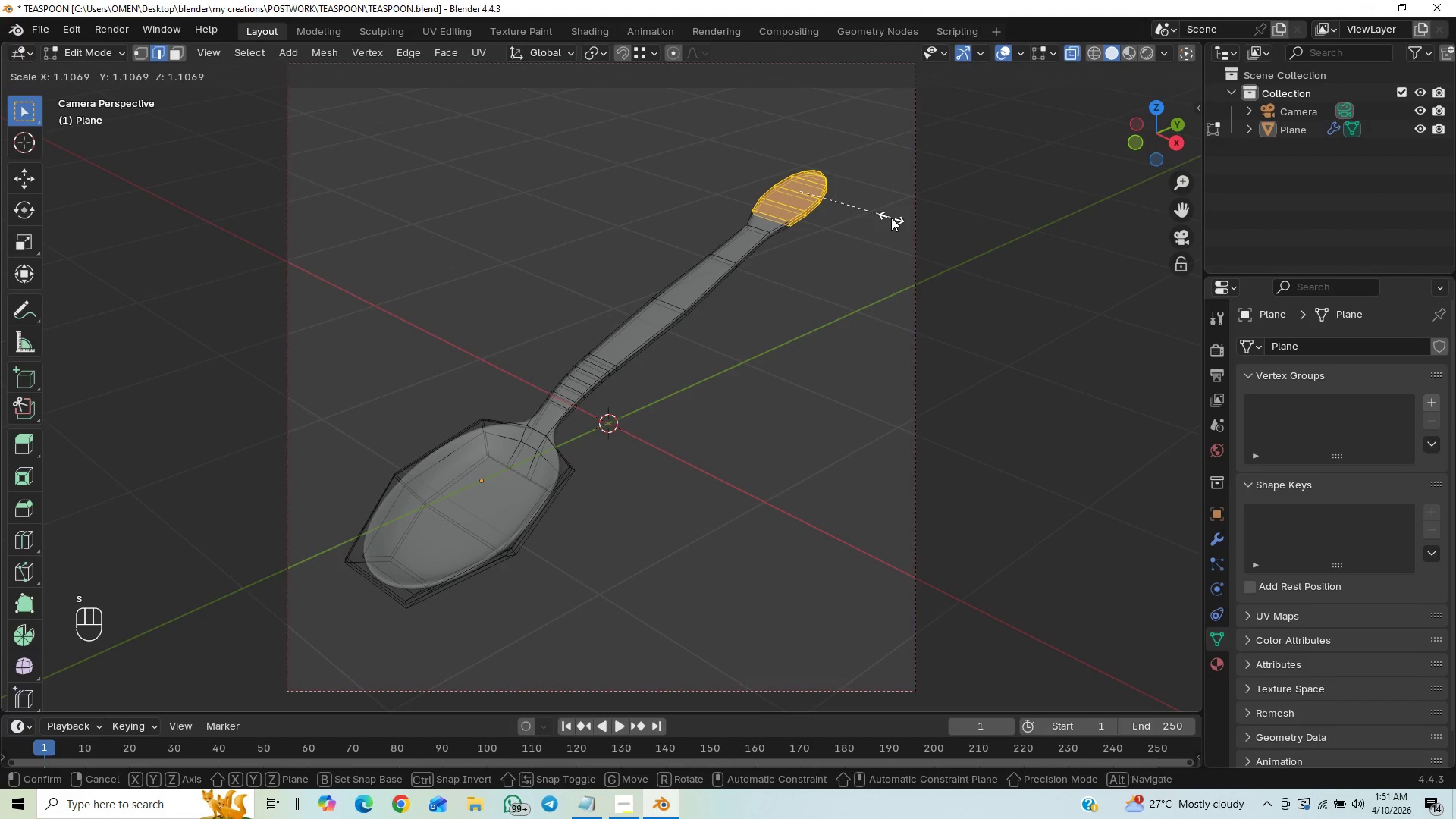 
left_click([891, 218])
 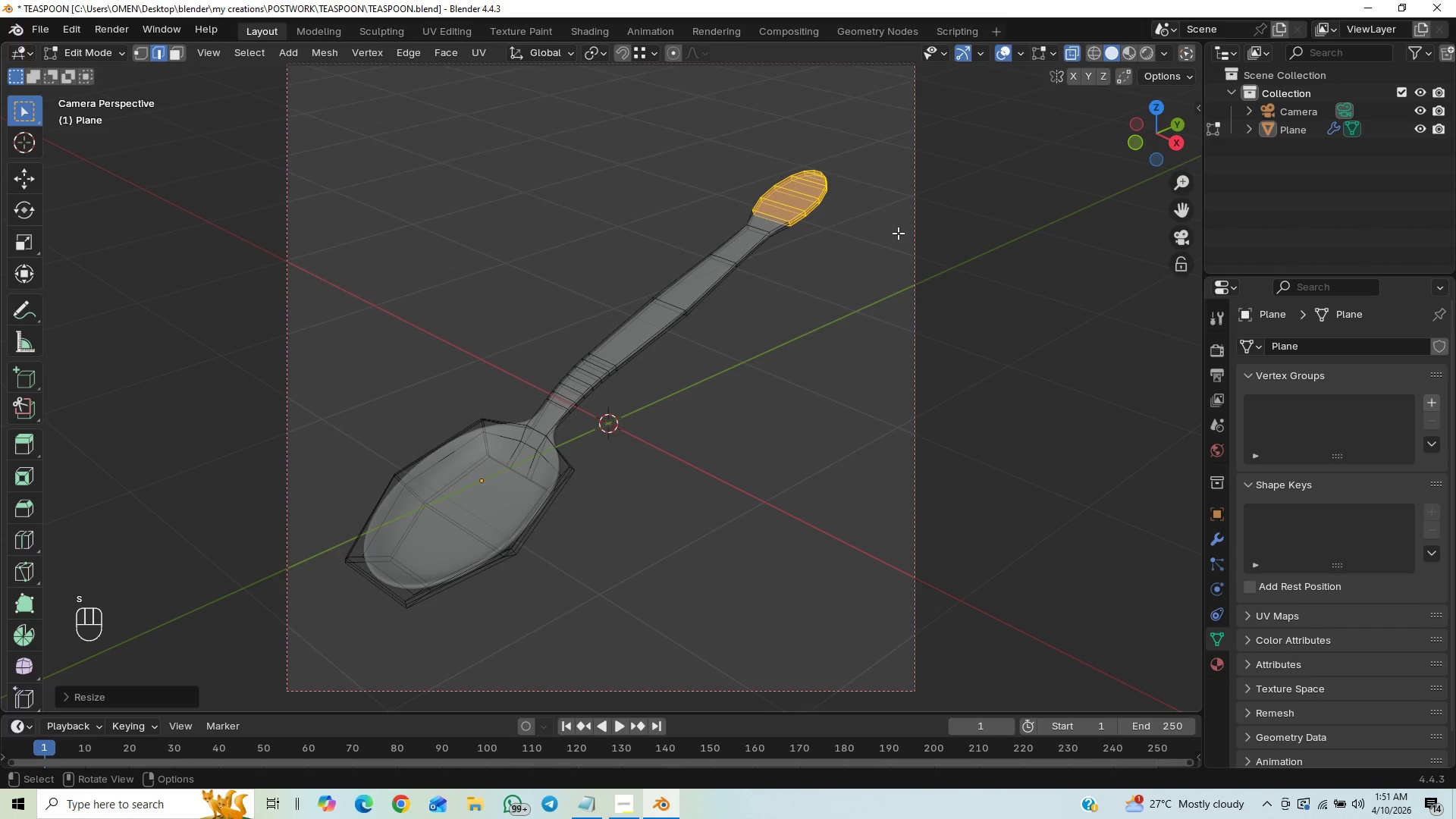 
key(Tab)
 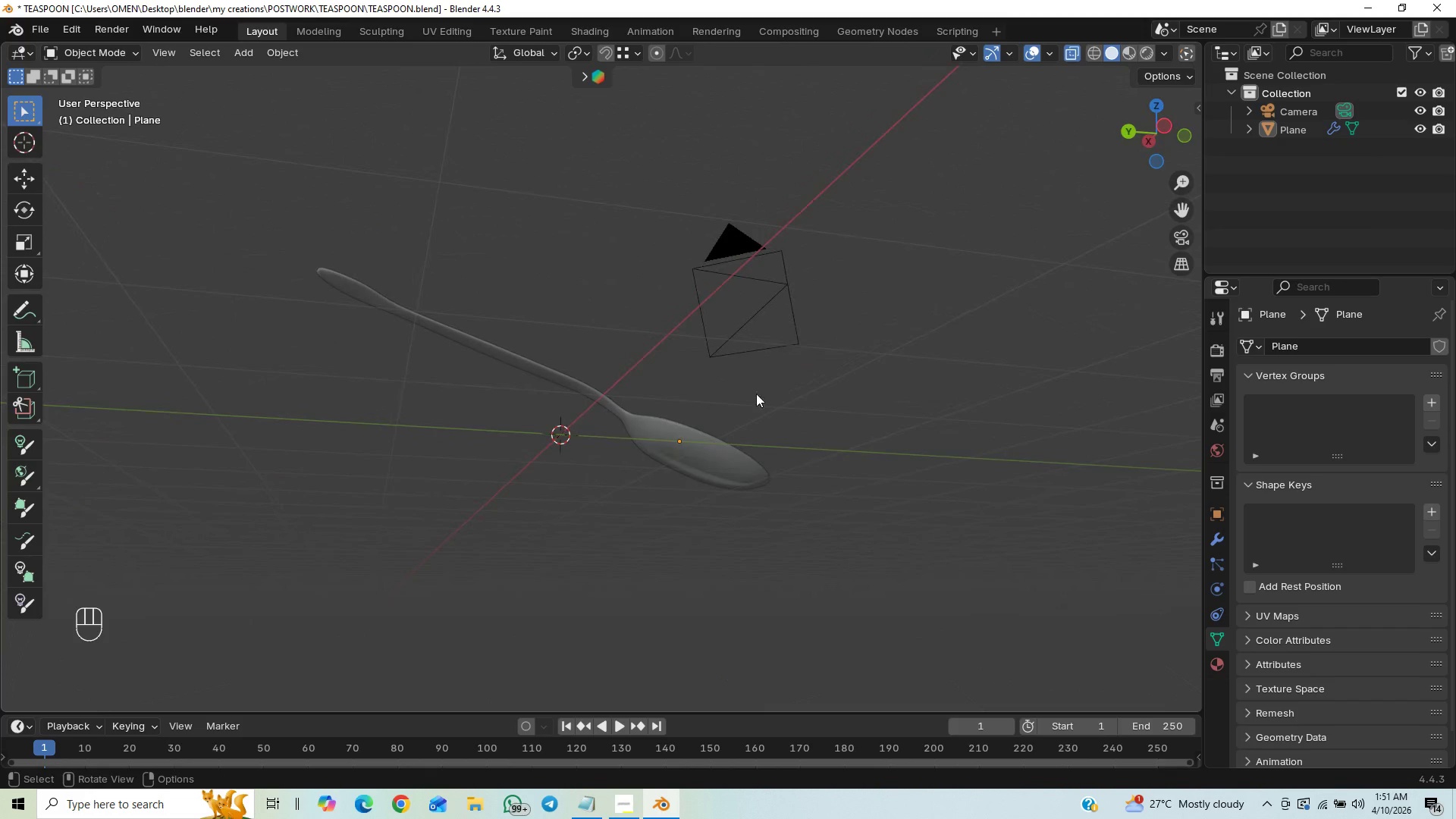 
hold_key(key=ControlLeft, duration=0.52)
scroll: coordinate [731, 468], scroll_direction: up, amount: 1.0
 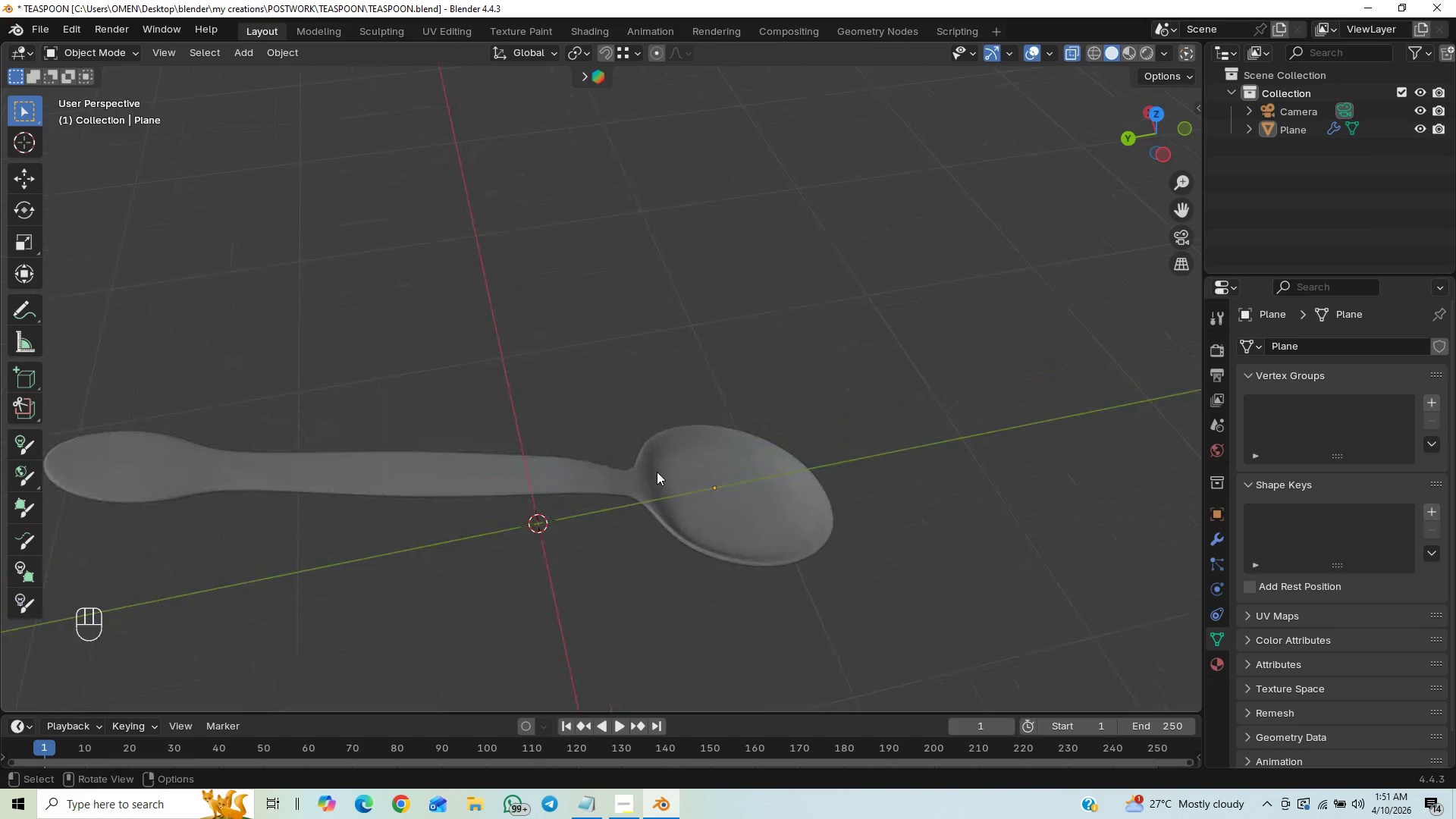 
hold_key(key=ShiftLeft, duration=0.48)
 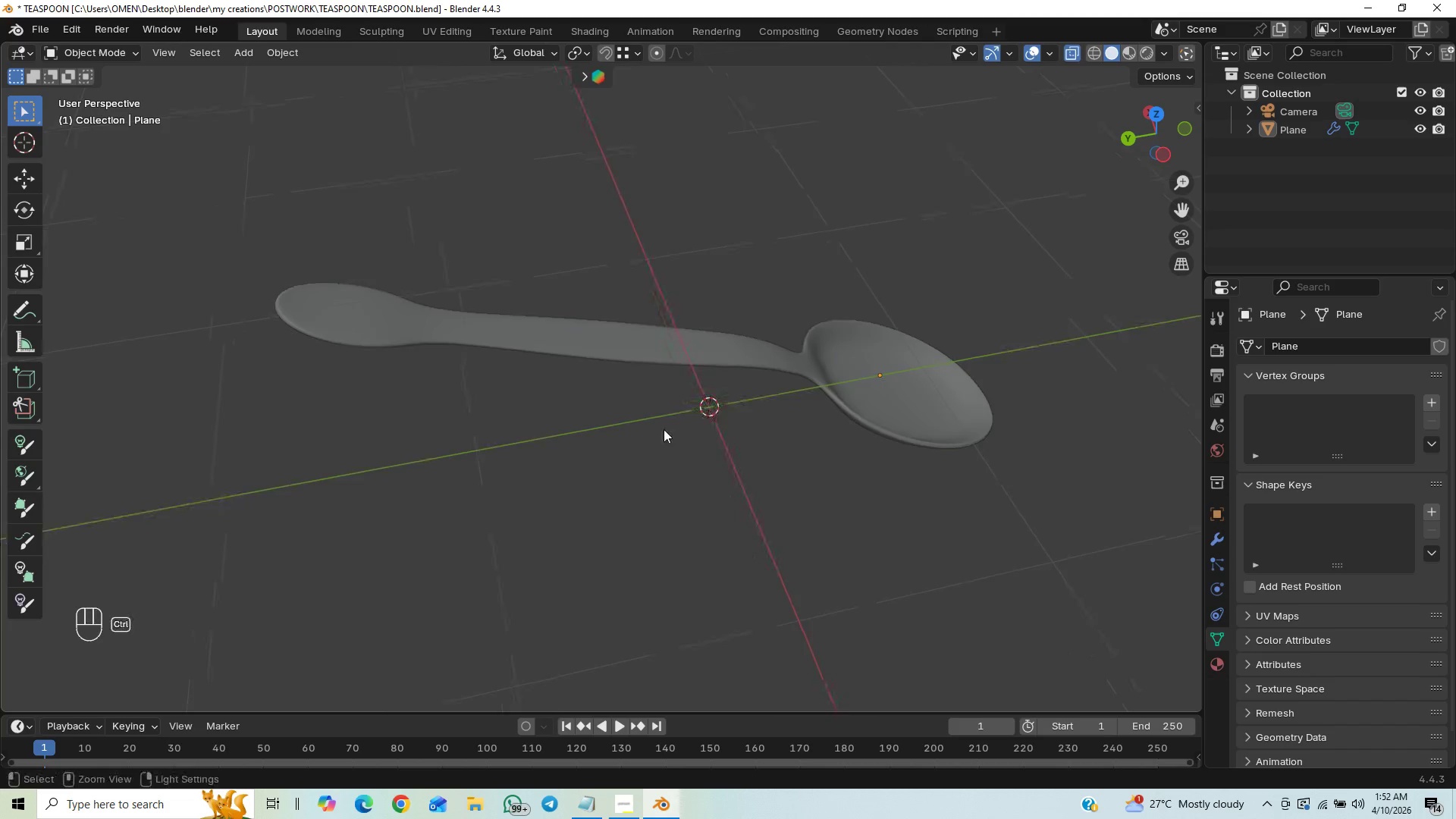 
hold_key(key=ControlLeft, duration=0.41)
 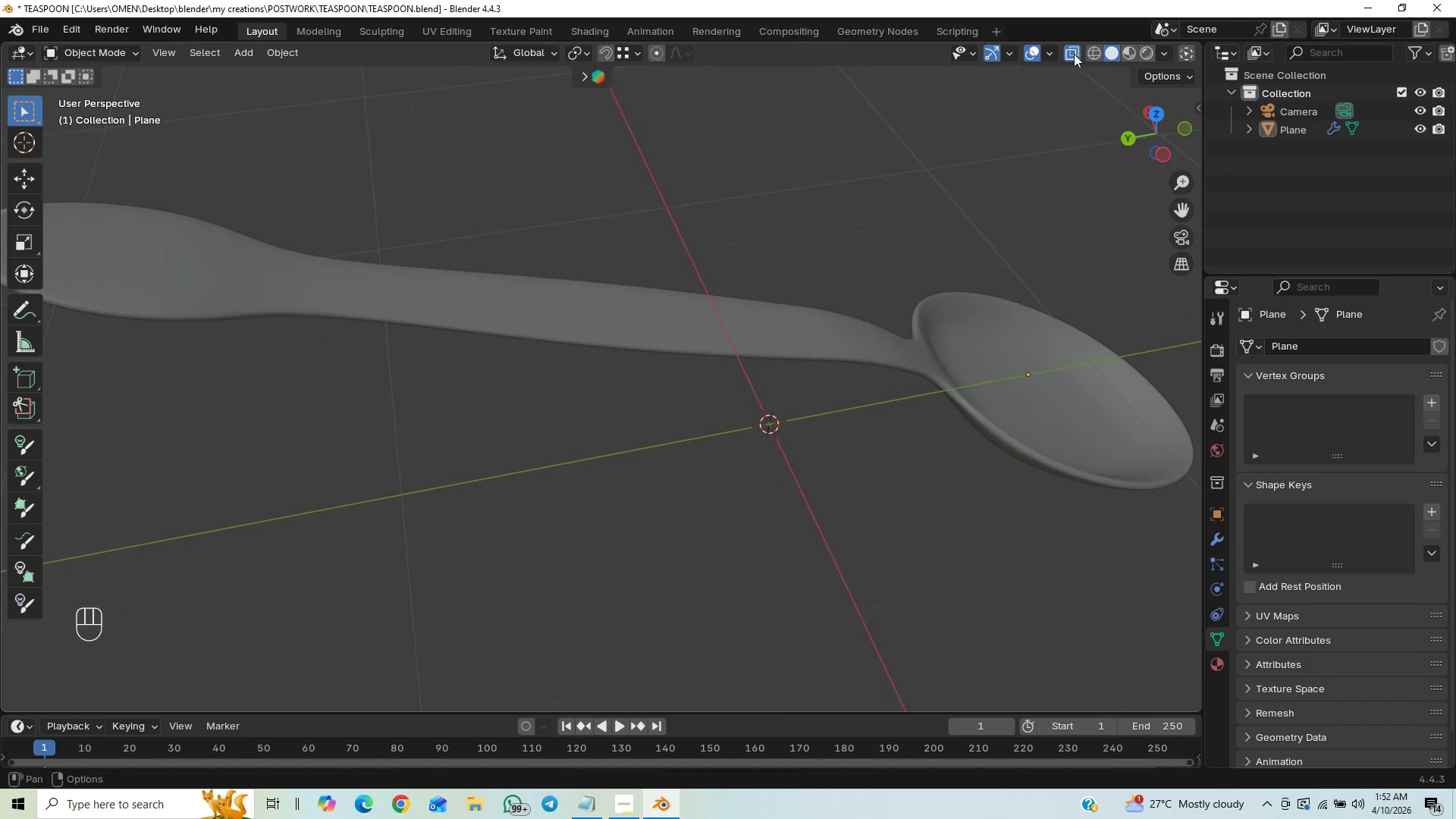 
left_click([1074, 54])
 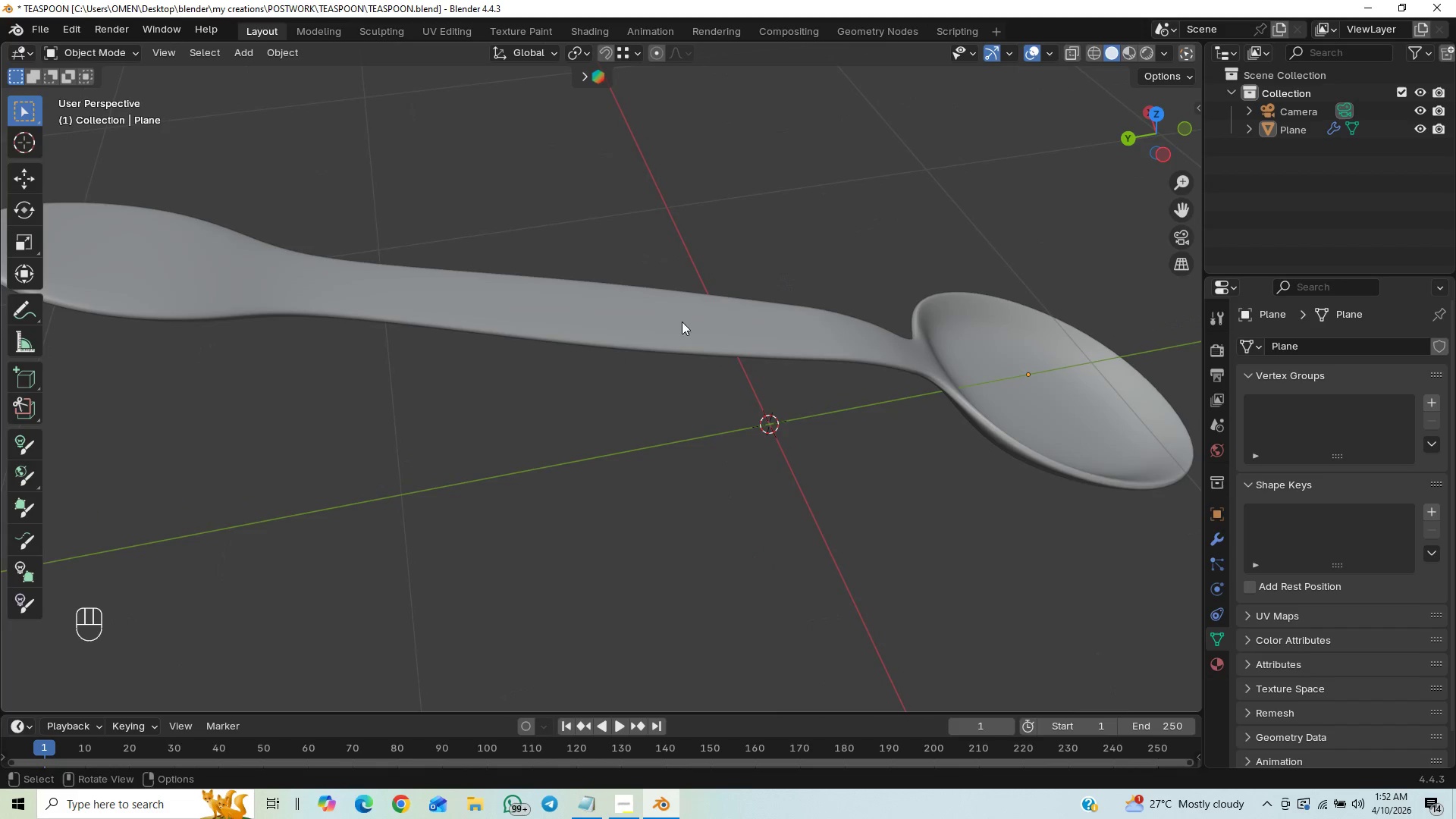 
hold_key(key=ShiftLeft, duration=0.53)
 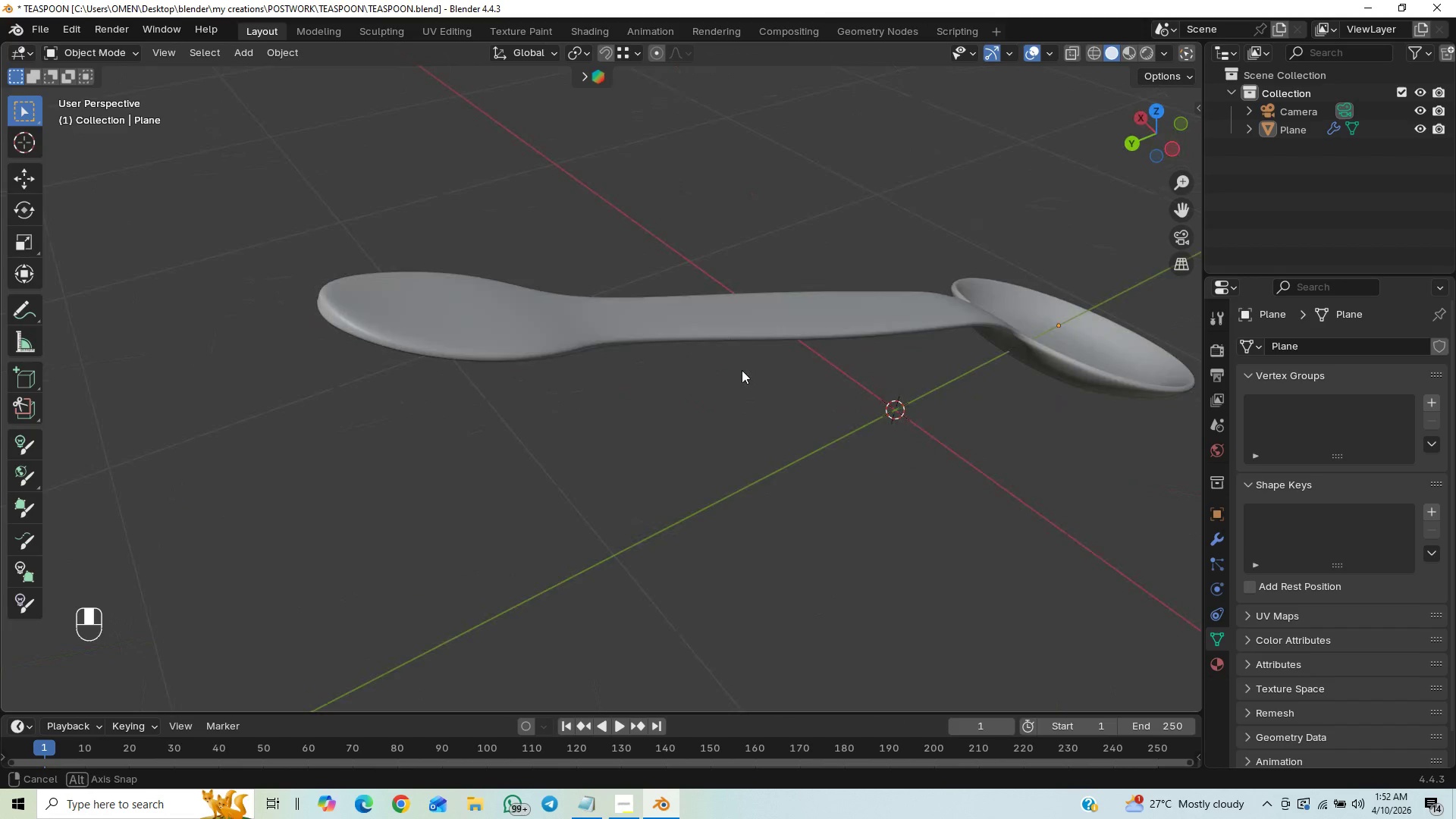 
hold_key(key=ShiftLeft, duration=0.36)
 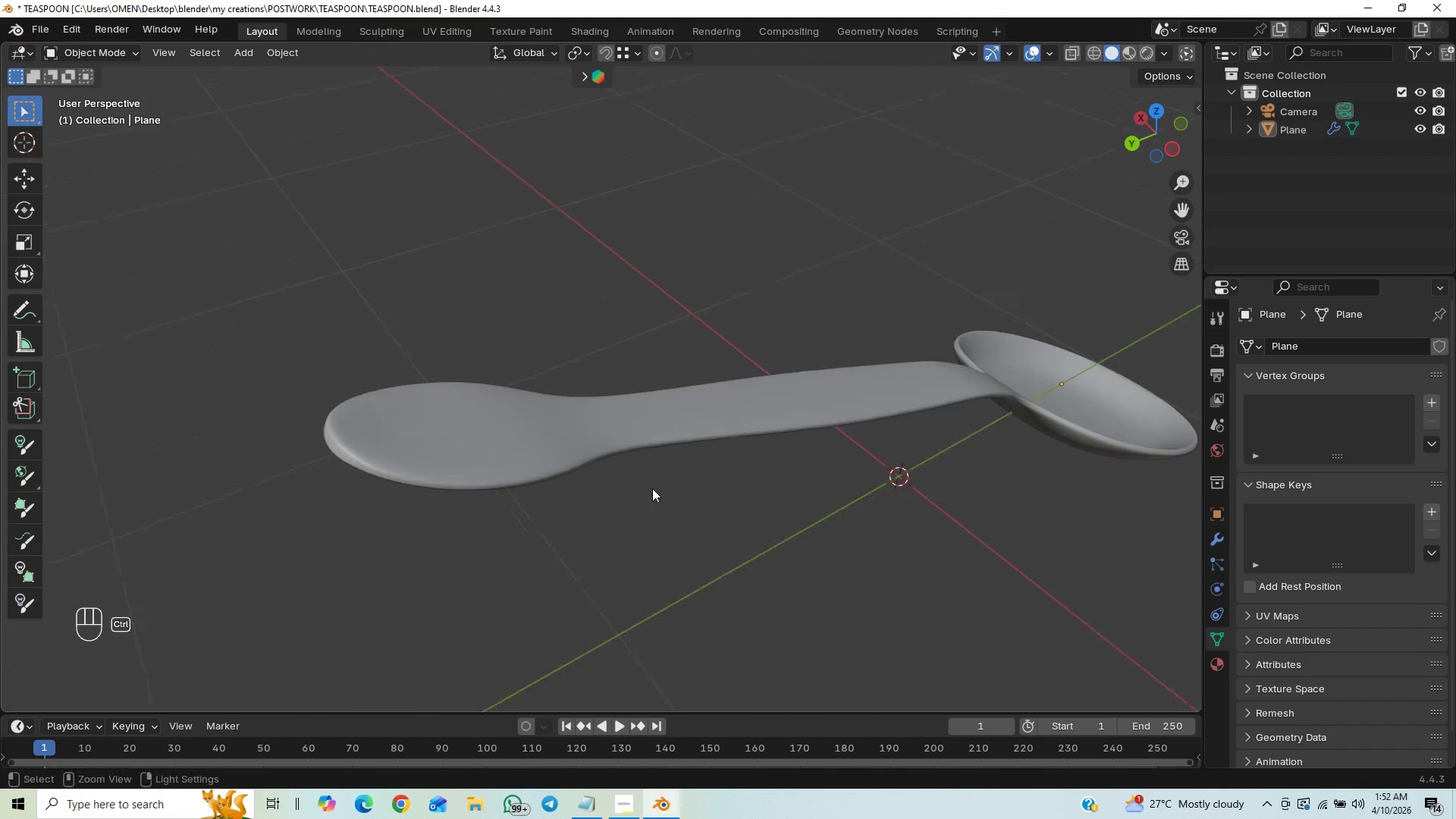 
hold_key(key=ControlLeft, duration=0.53)
scroll: coordinate [652, 488], scroll_direction: up, amount: 3.0
 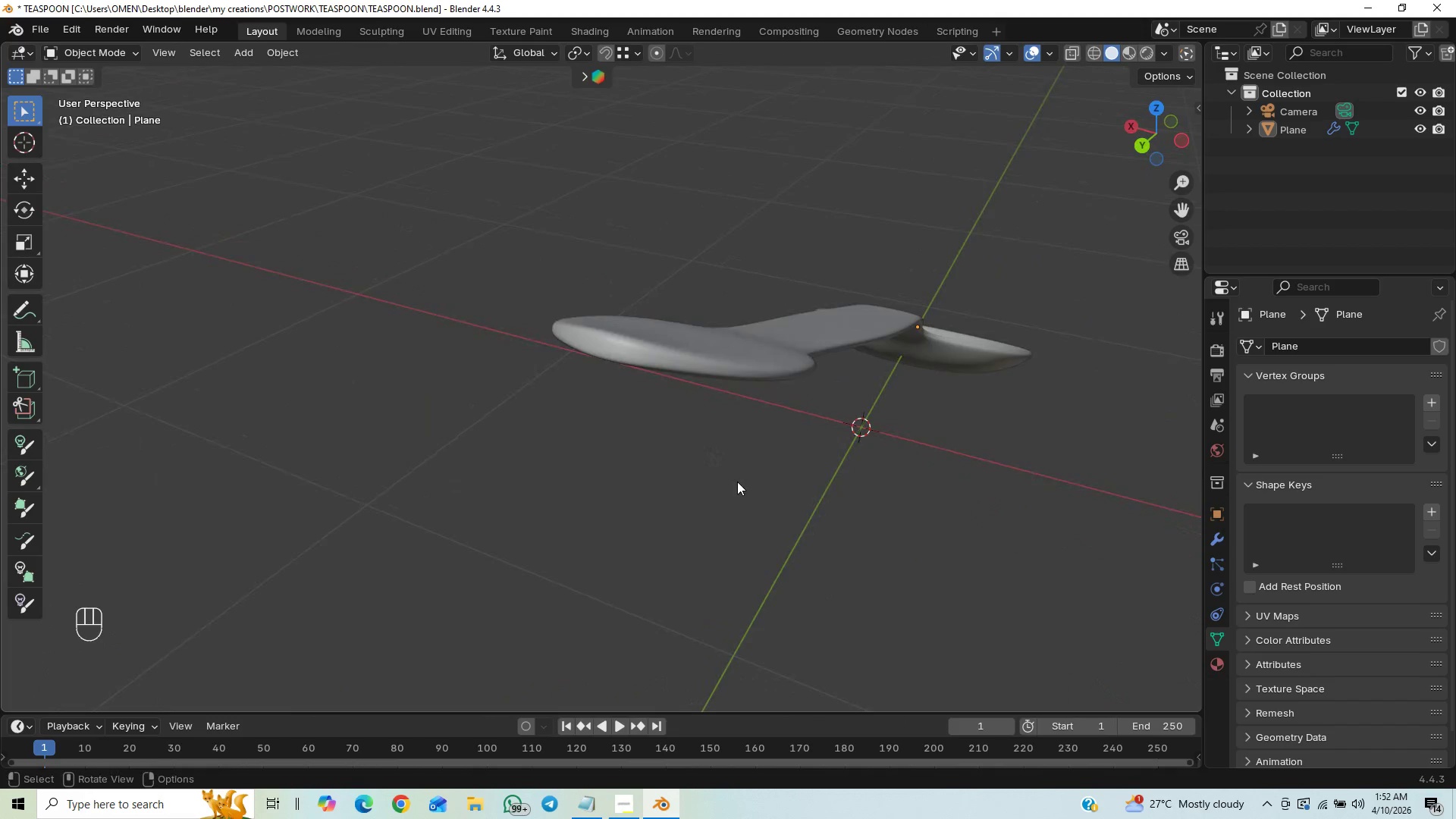 
wait(9.9)
 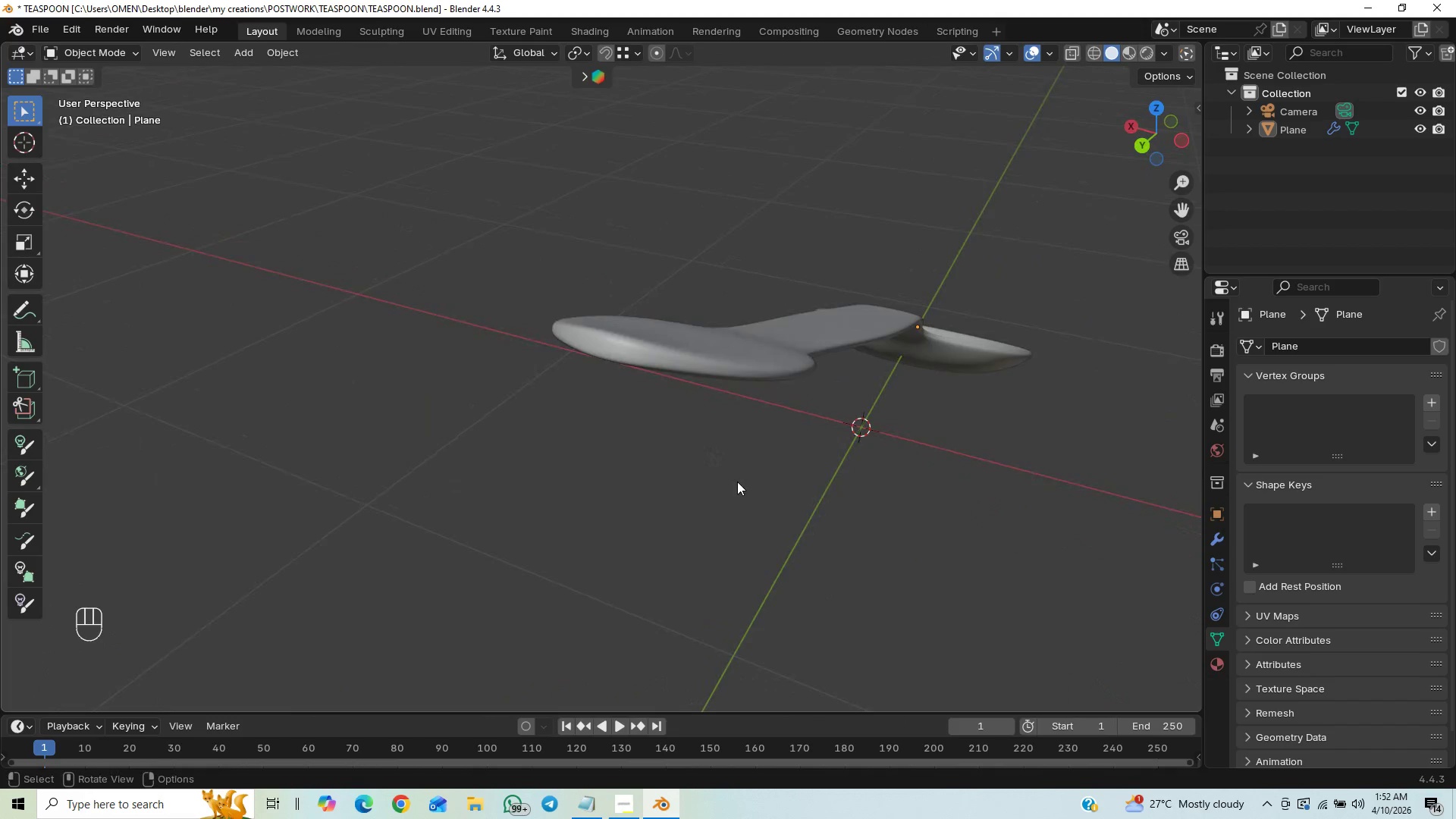 
hold_key(key=ShiftLeft, duration=0.48)
 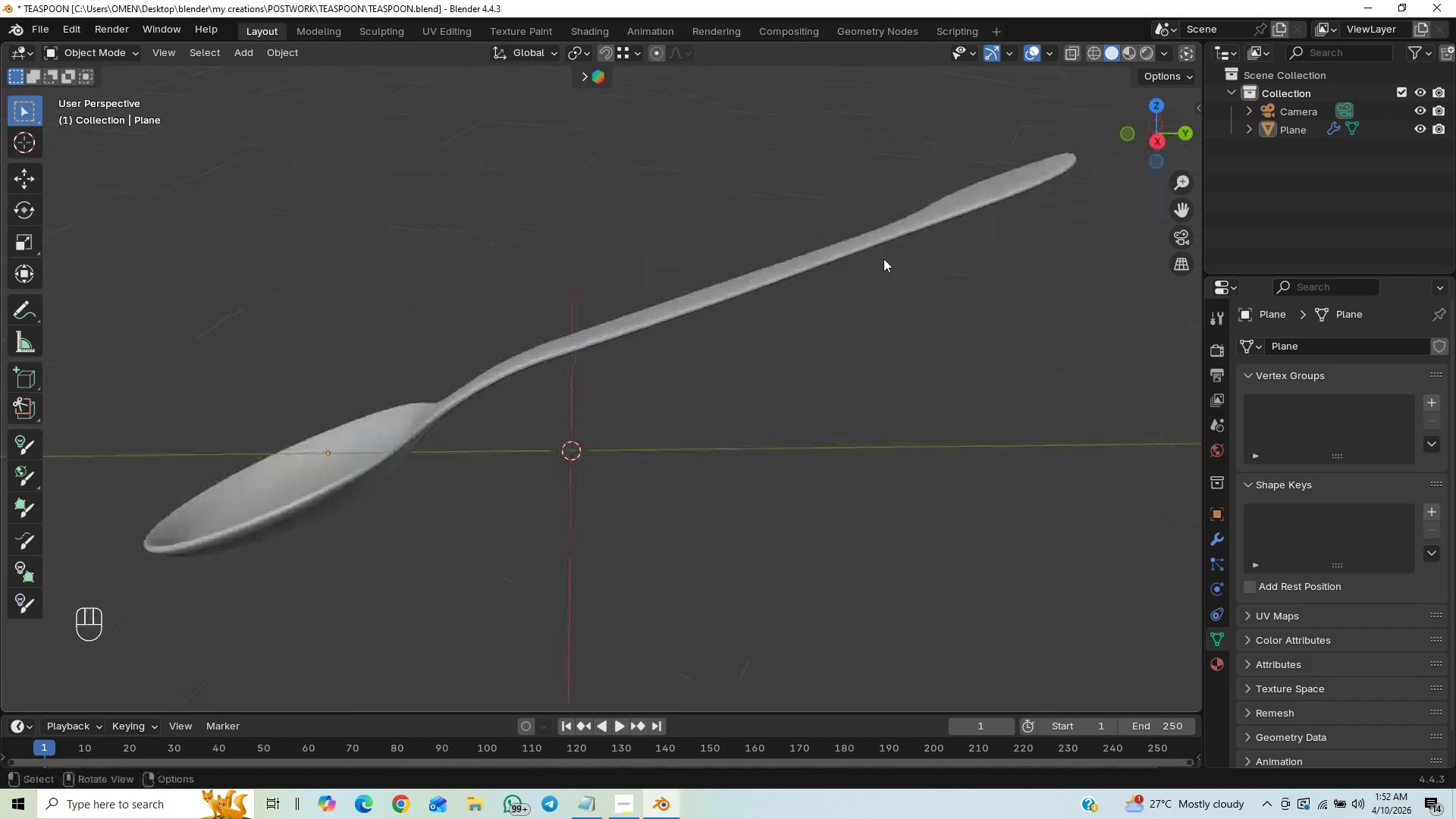 
hold_key(key=ShiftLeft, duration=0.55)
 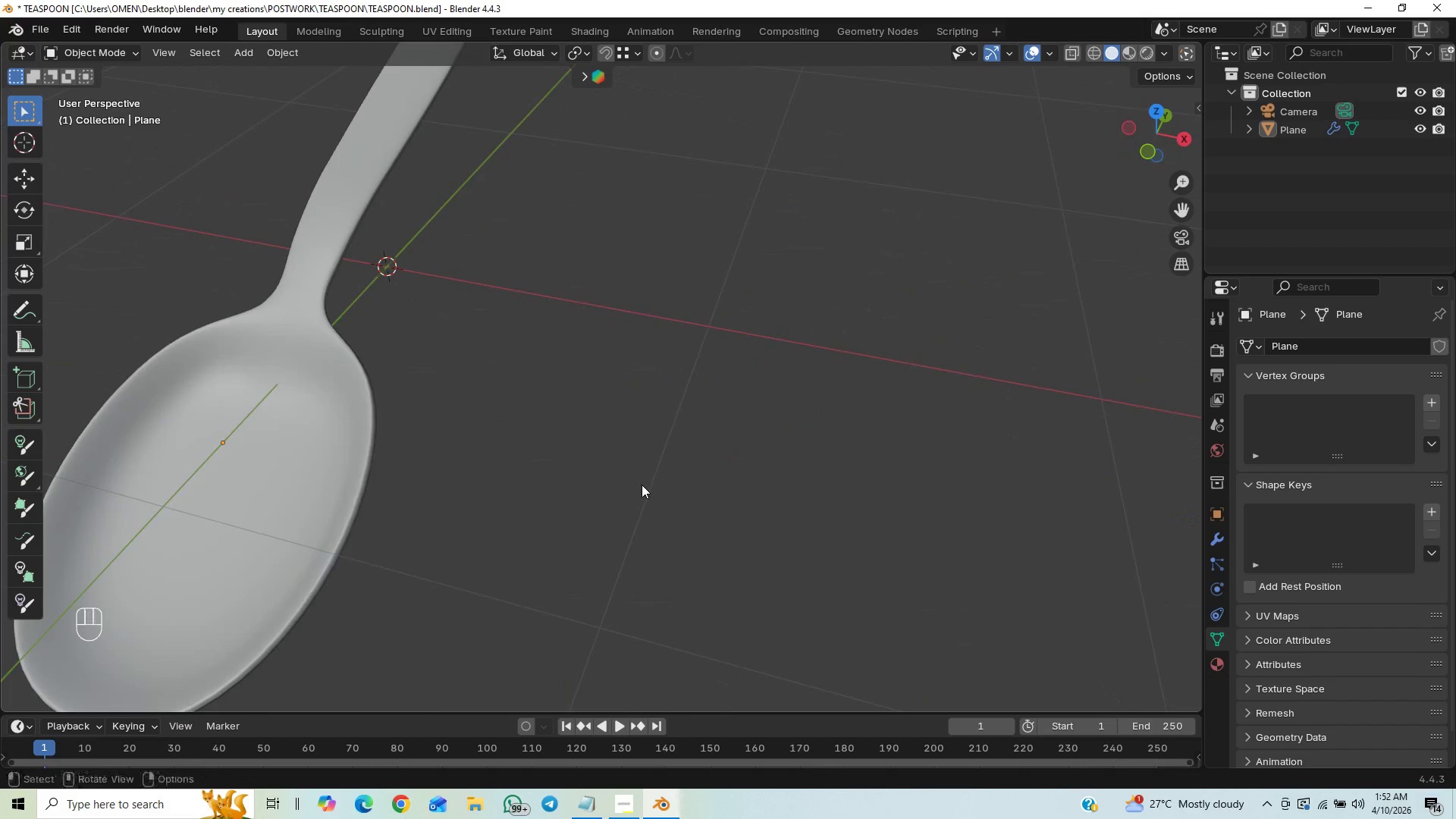 
hold_key(key=ShiftLeft, duration=0.56)
 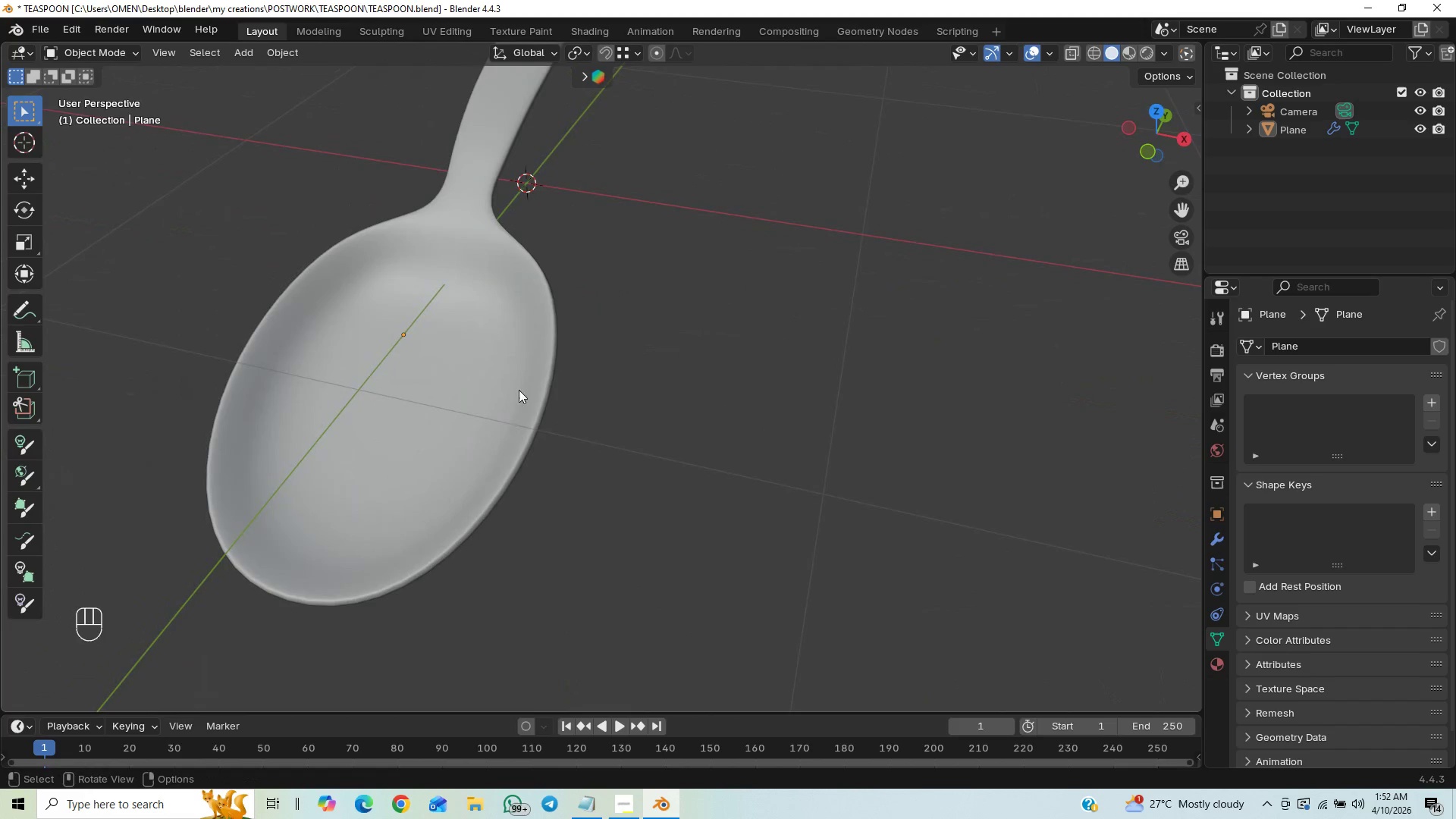 
hold_key(key=ControlLeft, duration=0.48)
scroll: coordinate [534, 475], scroll_direction: up, amount: 2.0
 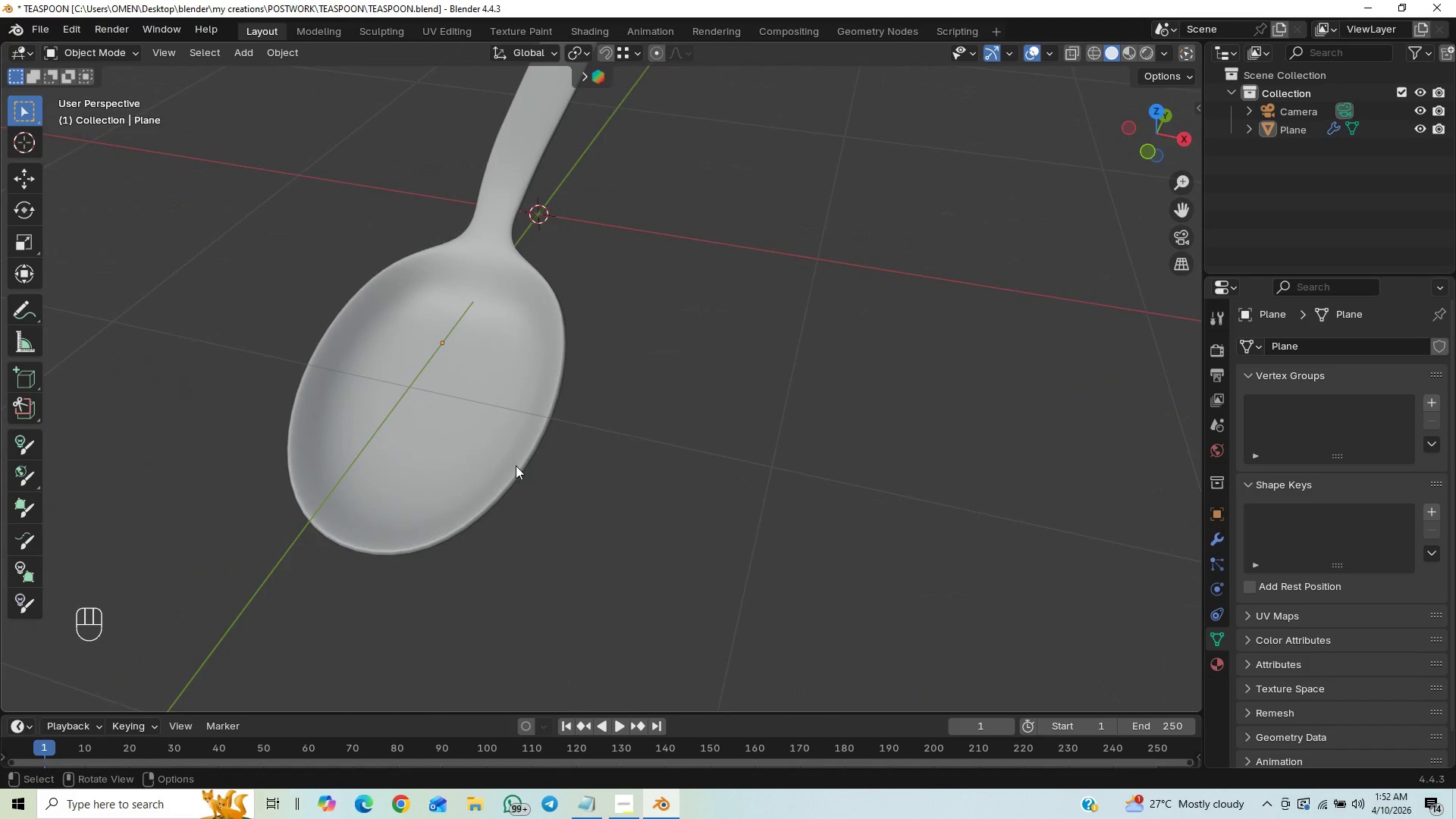 
key(Control+S)
 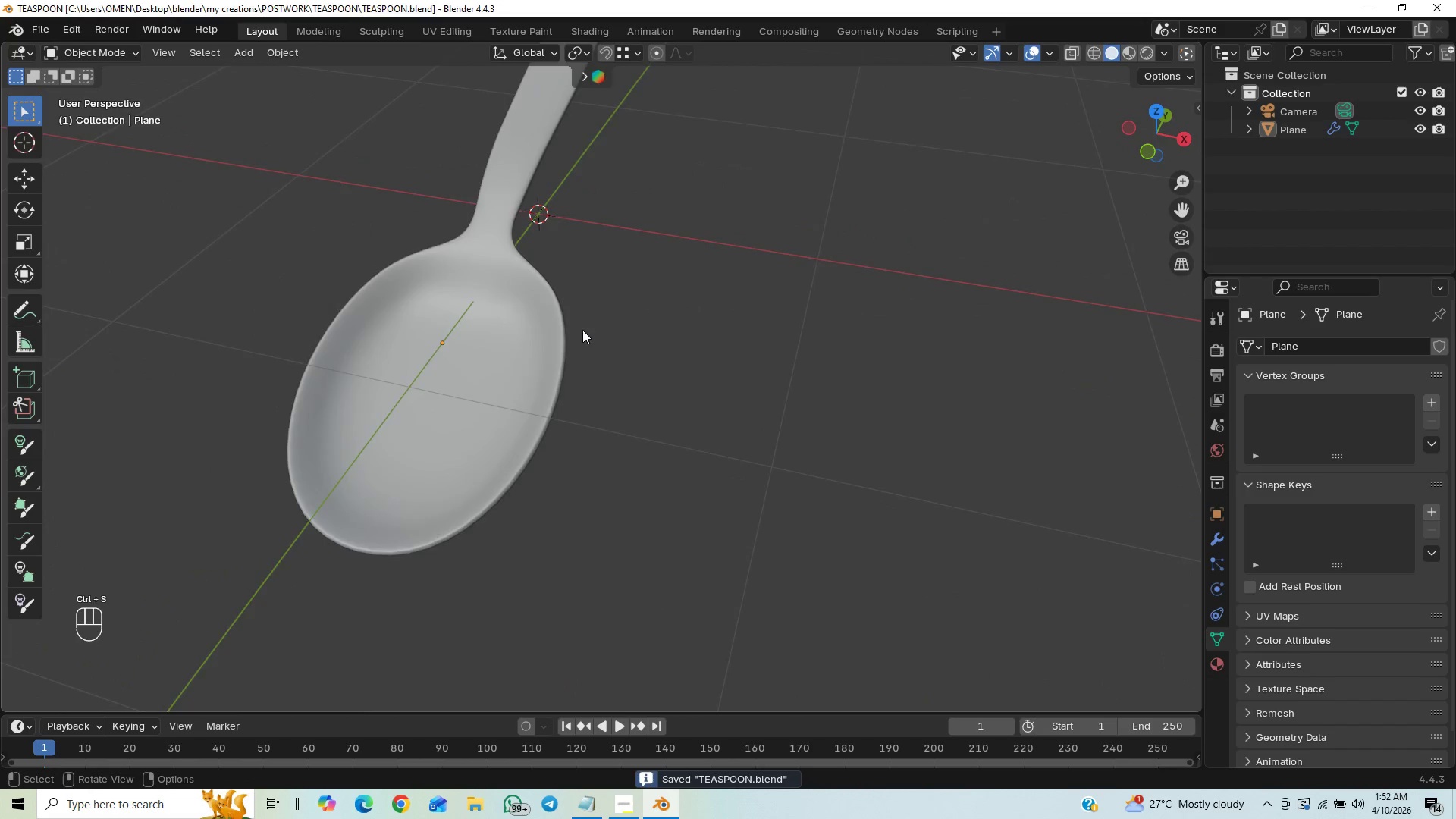 
scroll: coordinate [588, 325], scroll_direction: down, amount: 13.0
 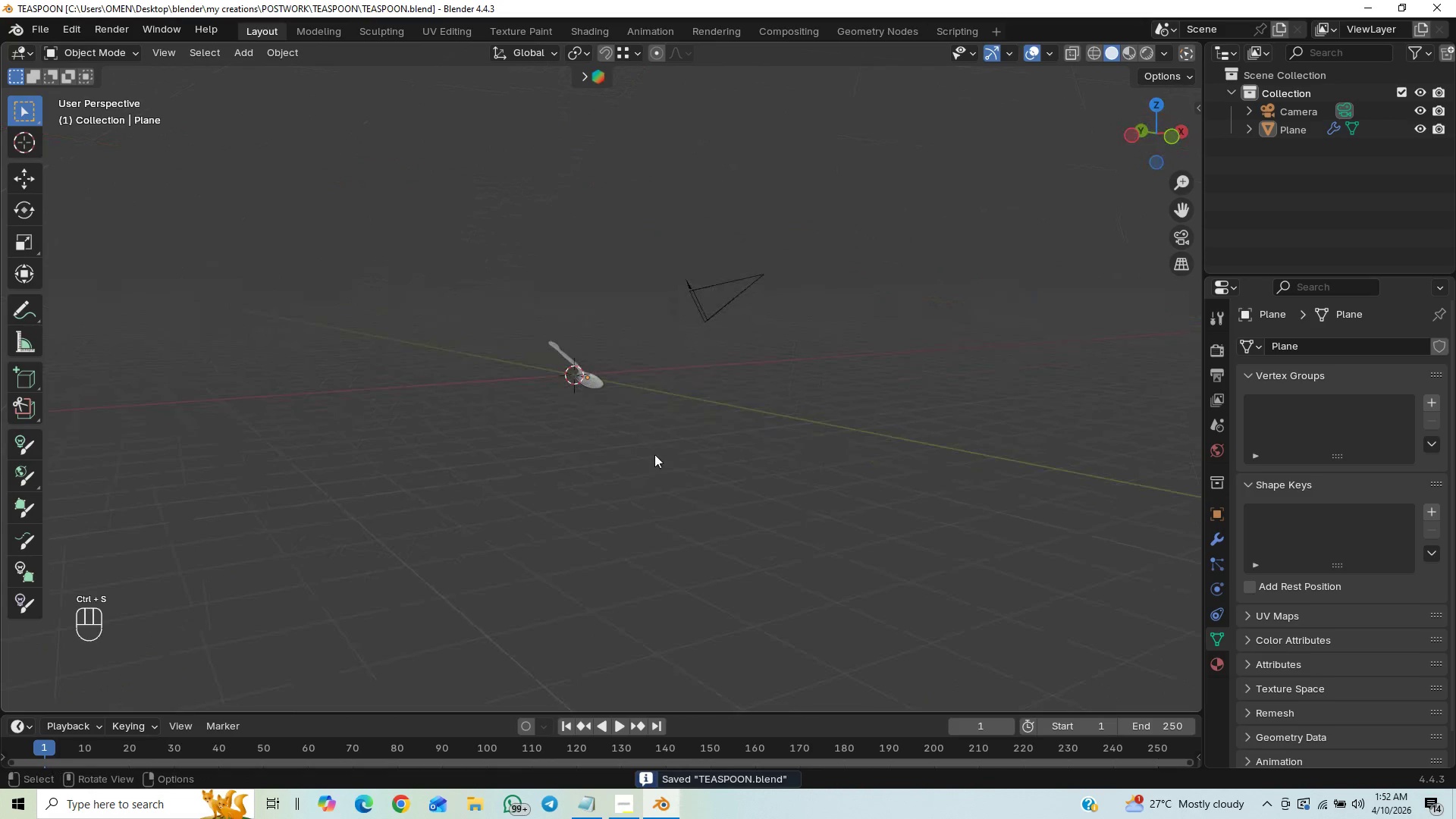 
hold_key(key=ControlLeft, duration=0.75)
 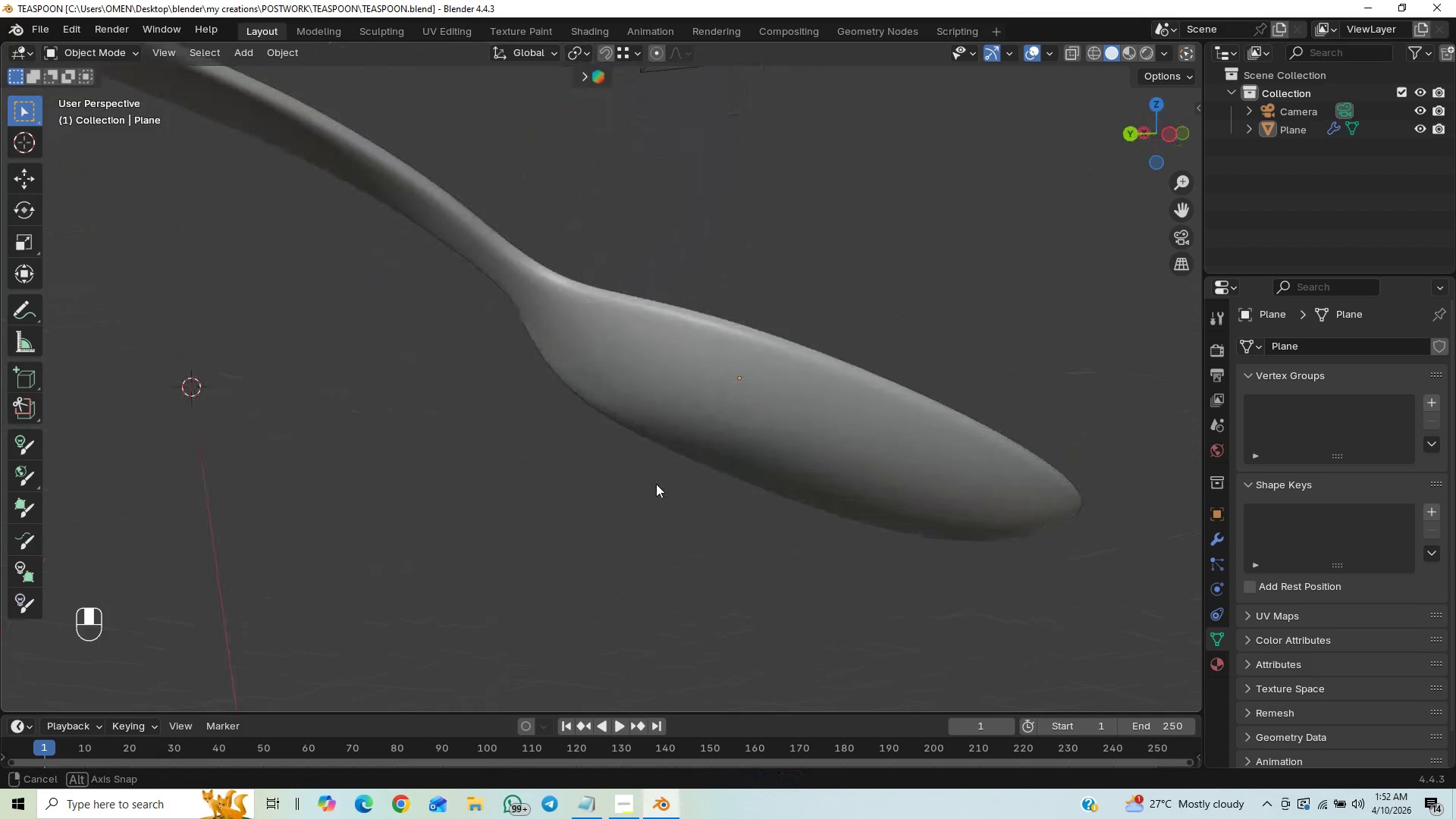 
scroll: coordinate [536, 506], scroll_direction: down, amount: 11.0
 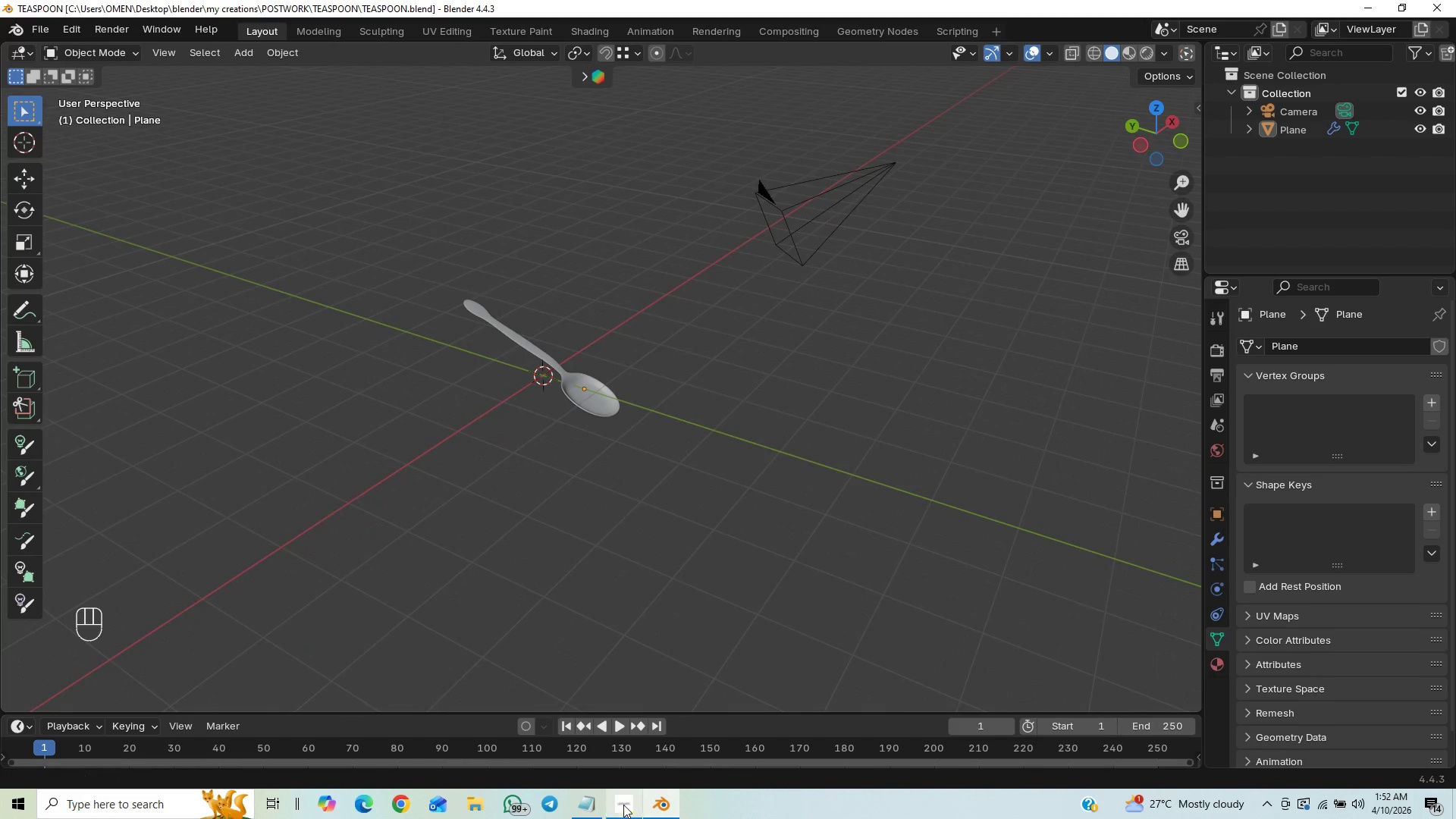 
left_click([623, 805])